 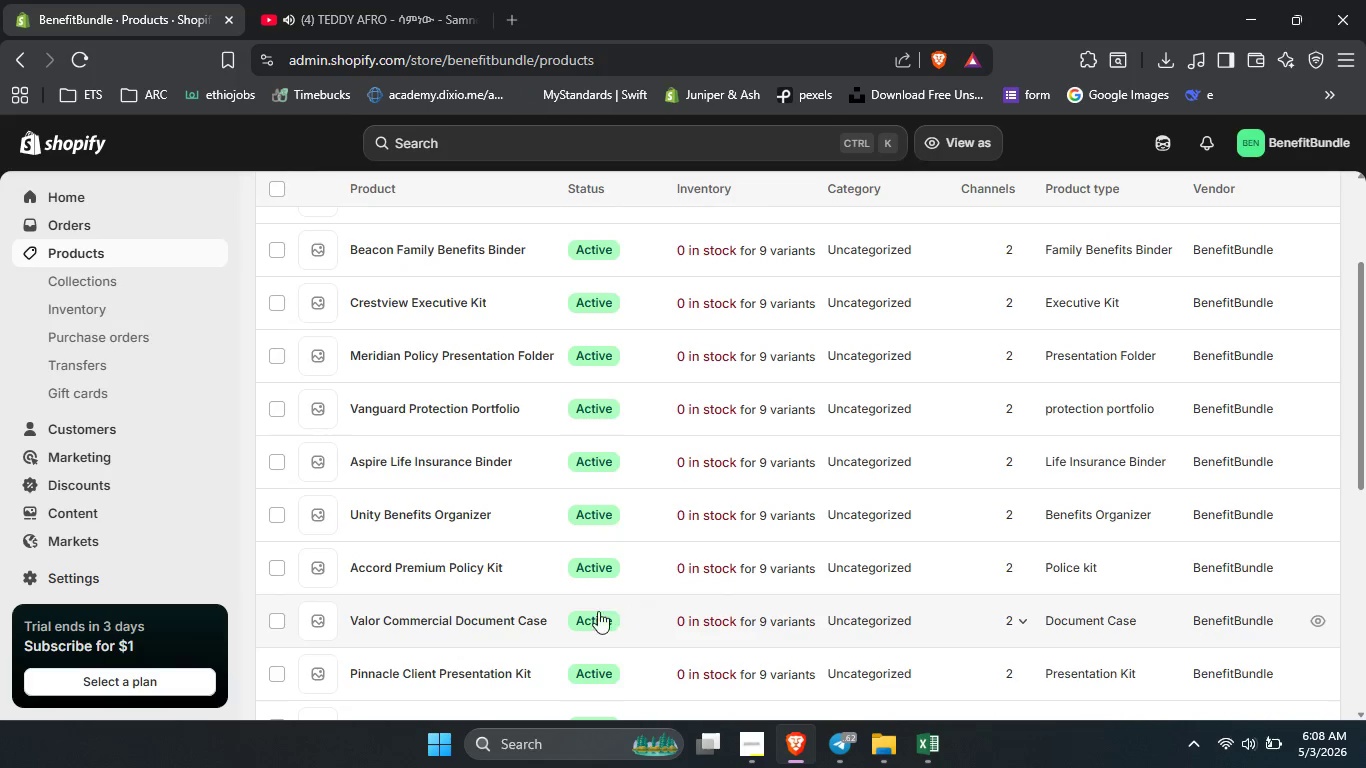 
mouse_move([713, 478])
 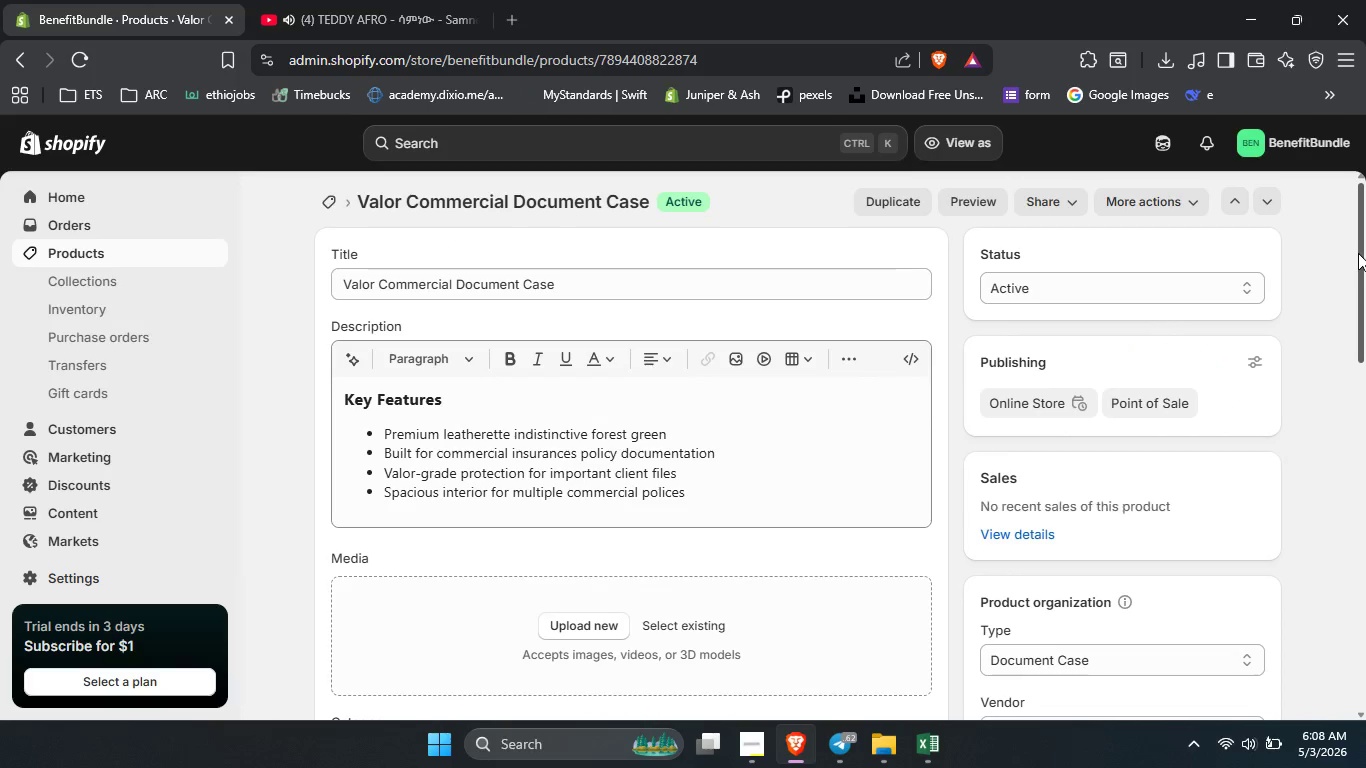 
left_click_drag(start_coordinate=[1358, 253], to_coordinate=[1358, 328])
 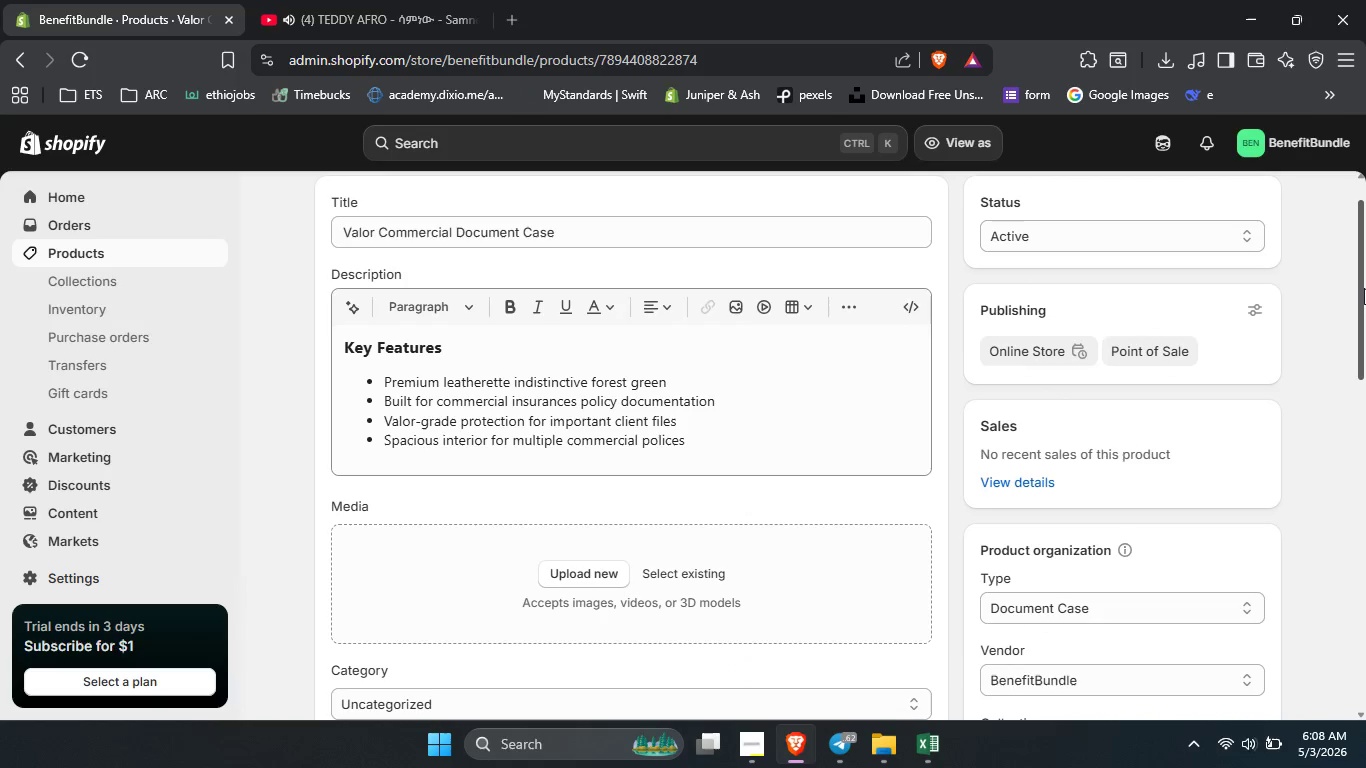 
left_click_drag(start_coordinate=[1364, 288], to_coordinate=[1362, 400])
 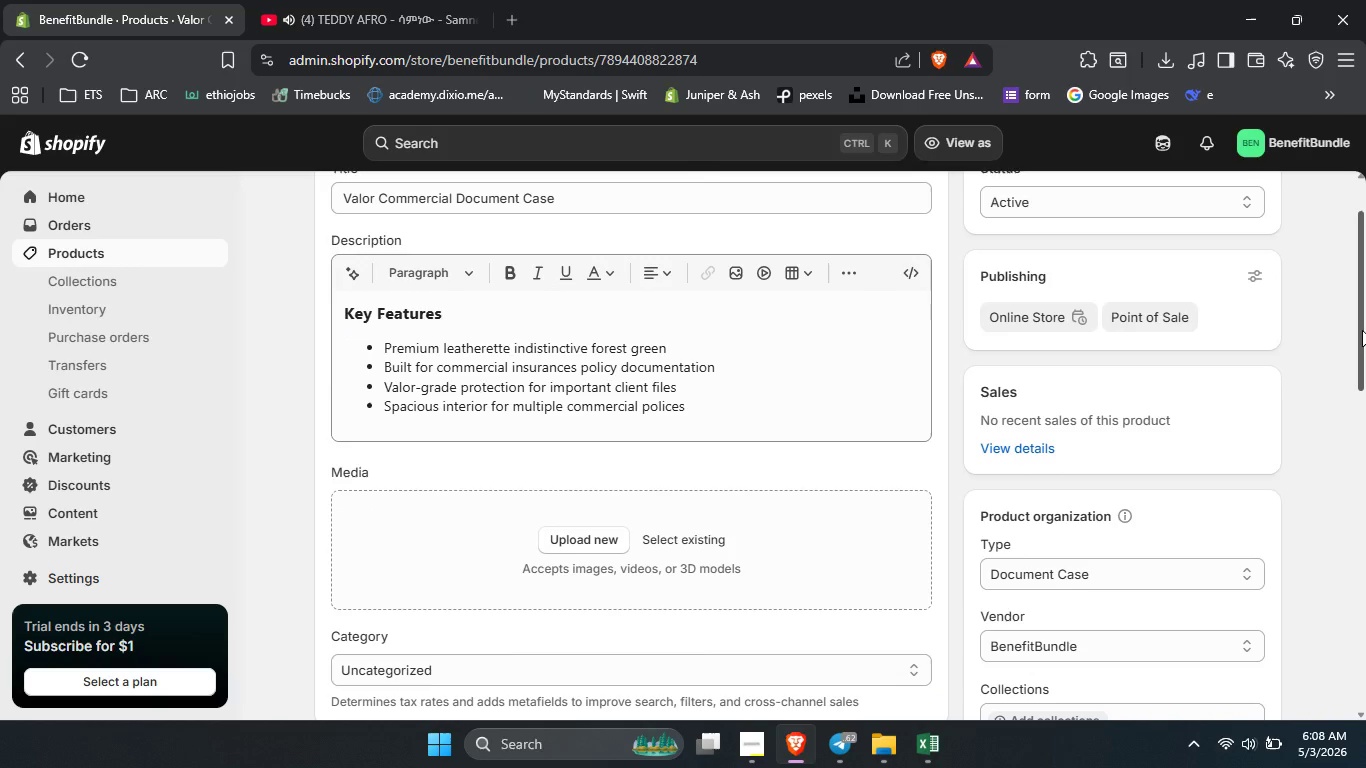 
left_click_drag(start_coordinate=[1362, 330], to_coordinate=[1365, 403])
 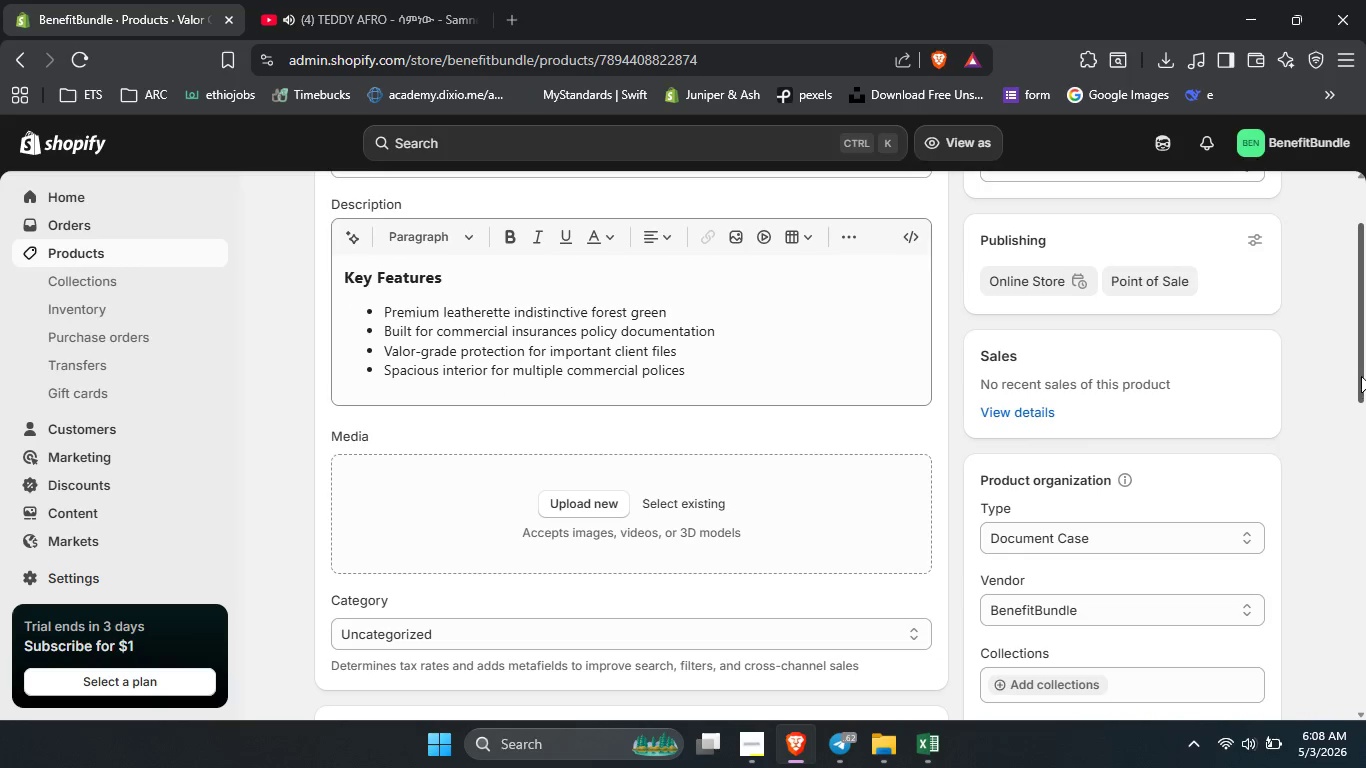 
left_click_drag(start_coordinate=[1360, 375], to_coordinate=[1365, 249])
 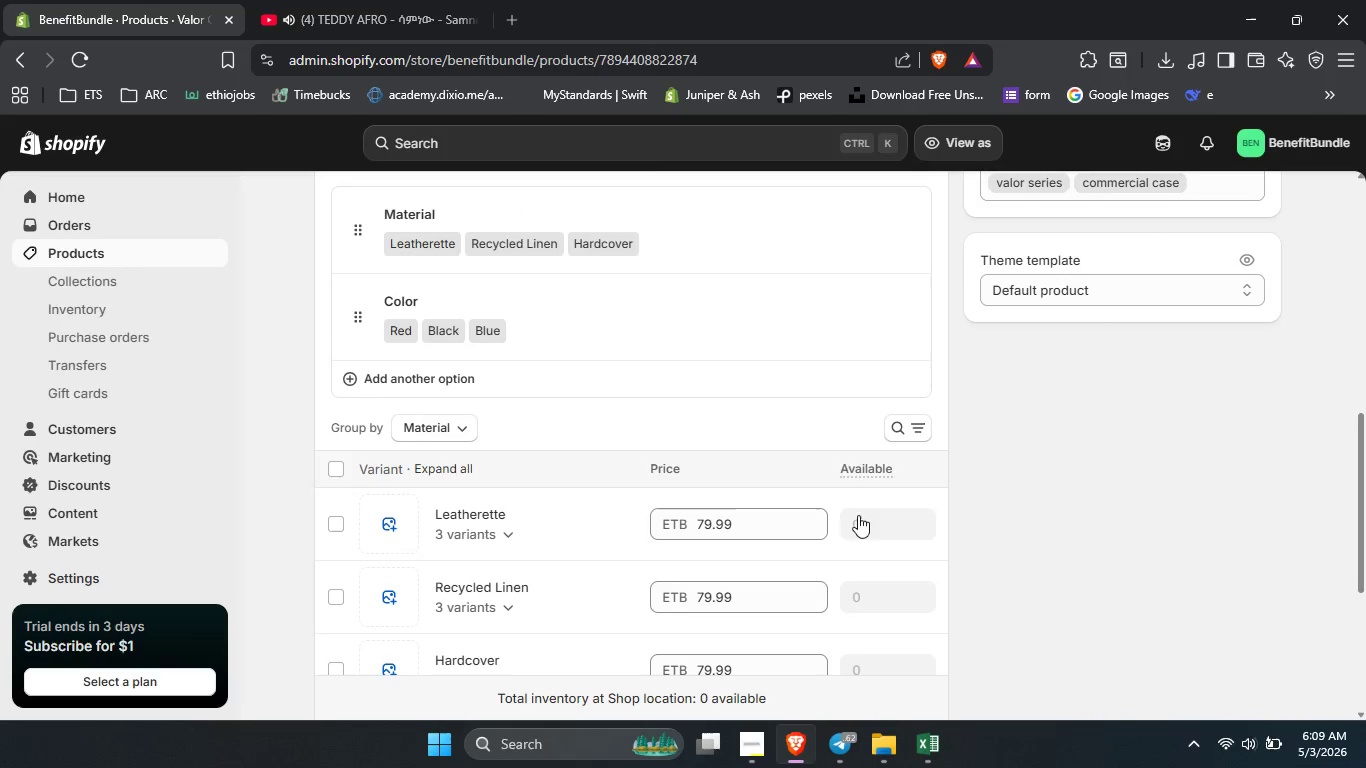 
scroll: coordinate [854, 509], scroll_direction: up, amount: 23.0
 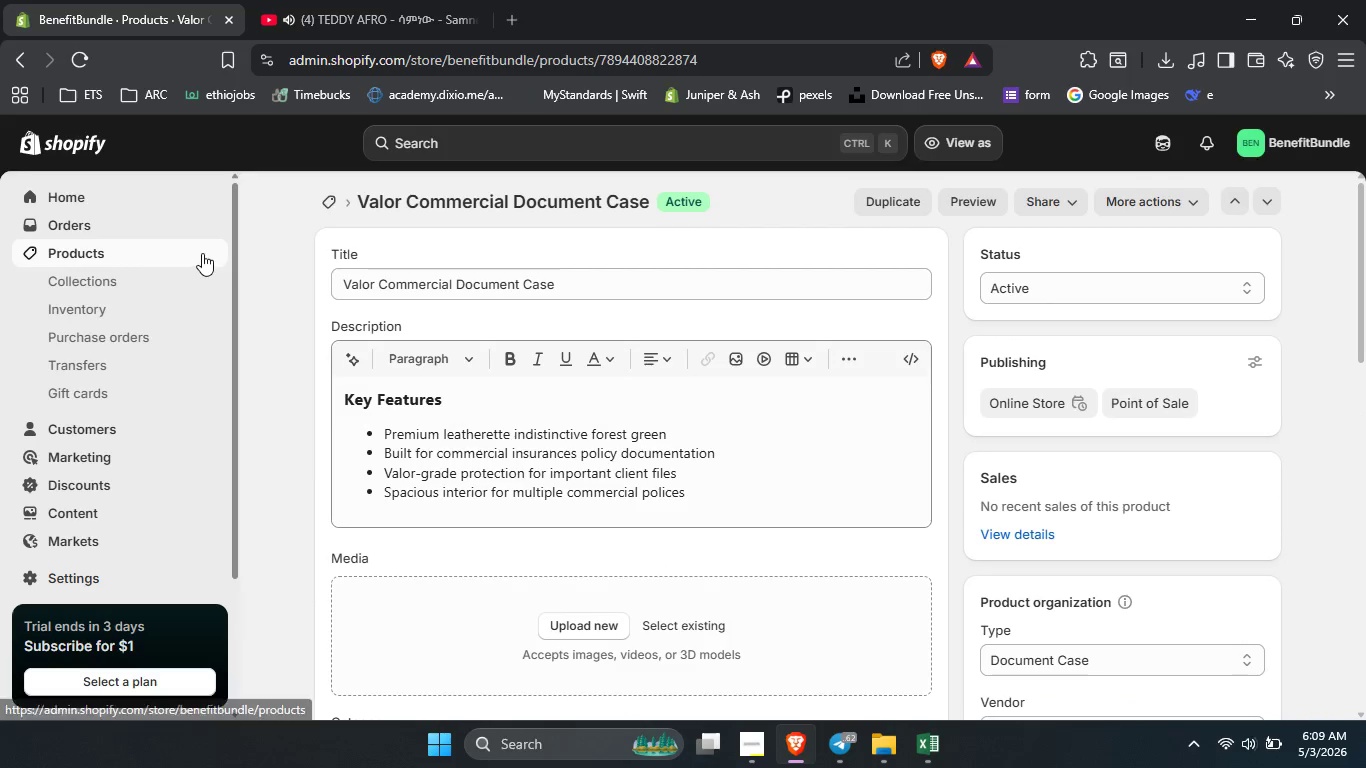 
left_click([202, 253])
 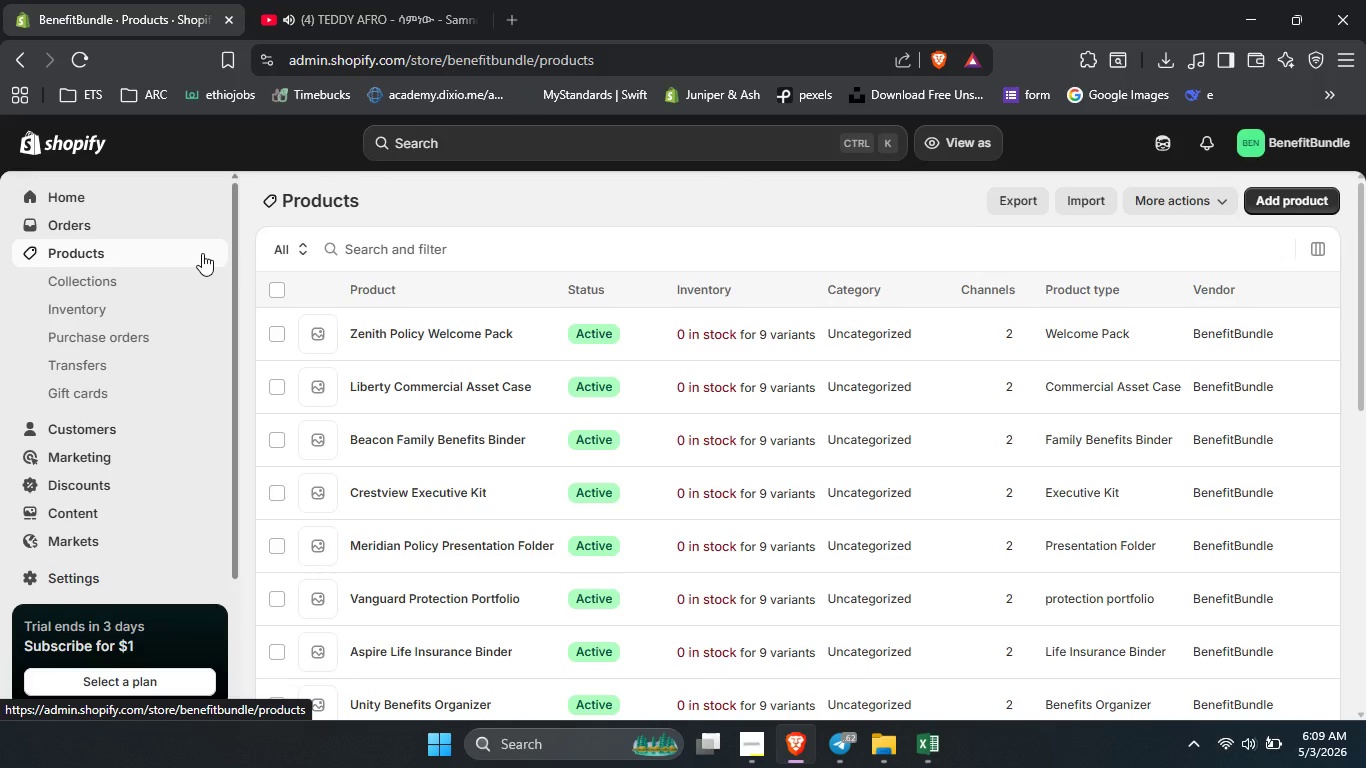 
scroll: coordinate [570, 467], scroll_direction: down, amount: 2.0
 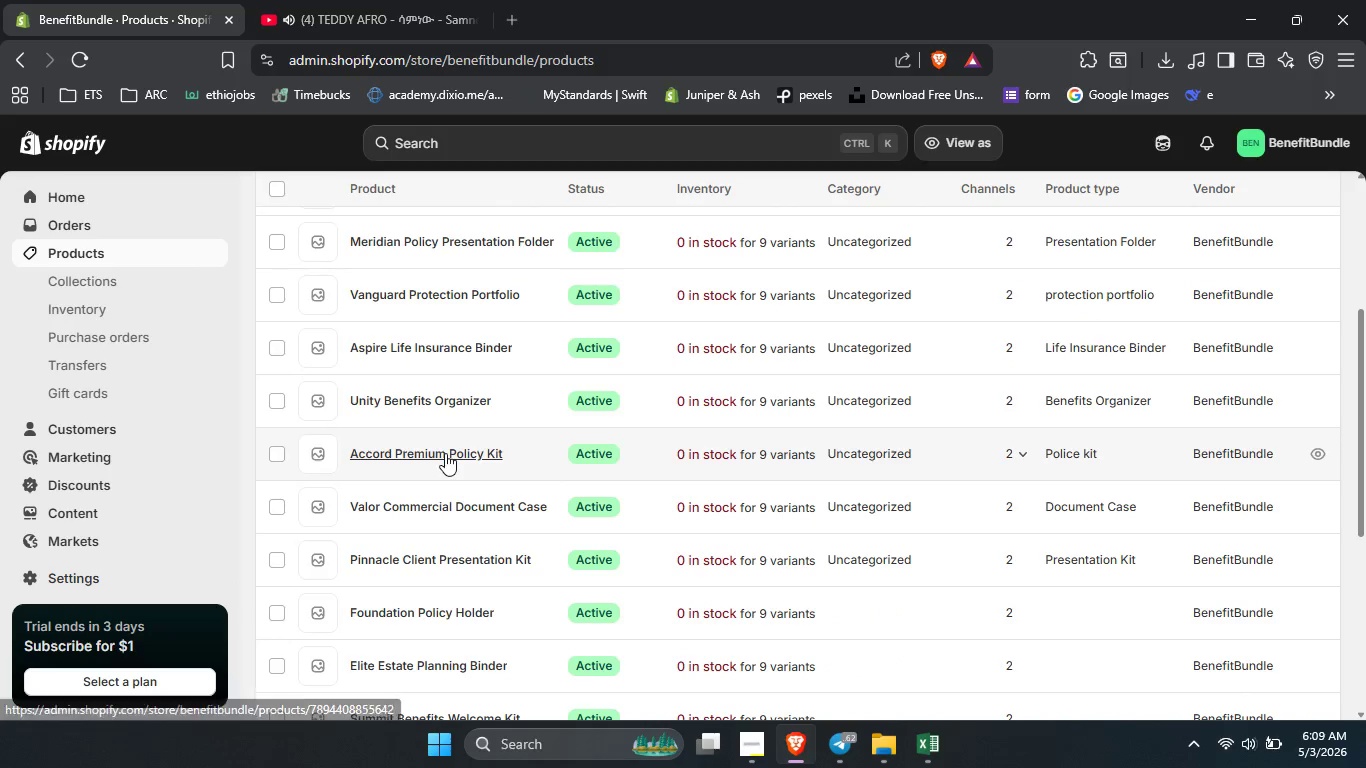 
left_click([445, 453])
 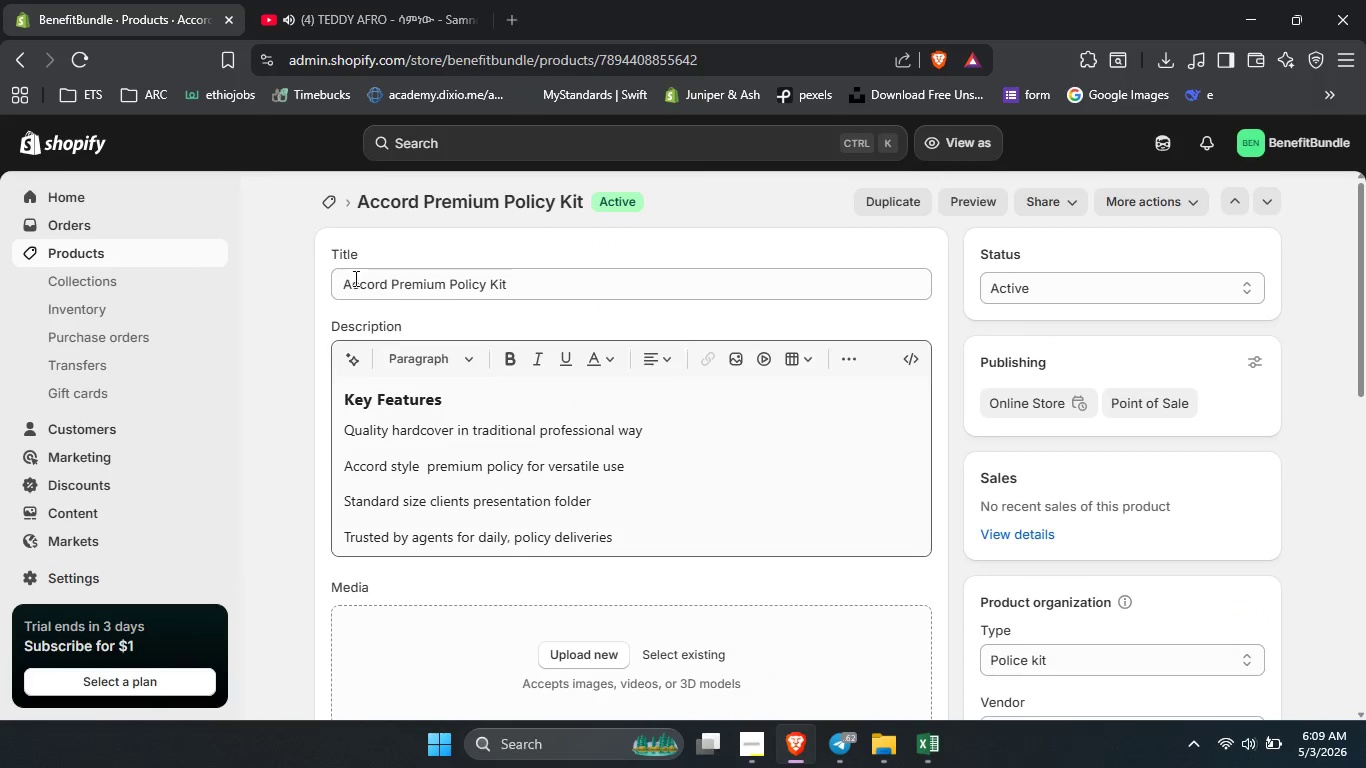 
left_click([329, 204])
 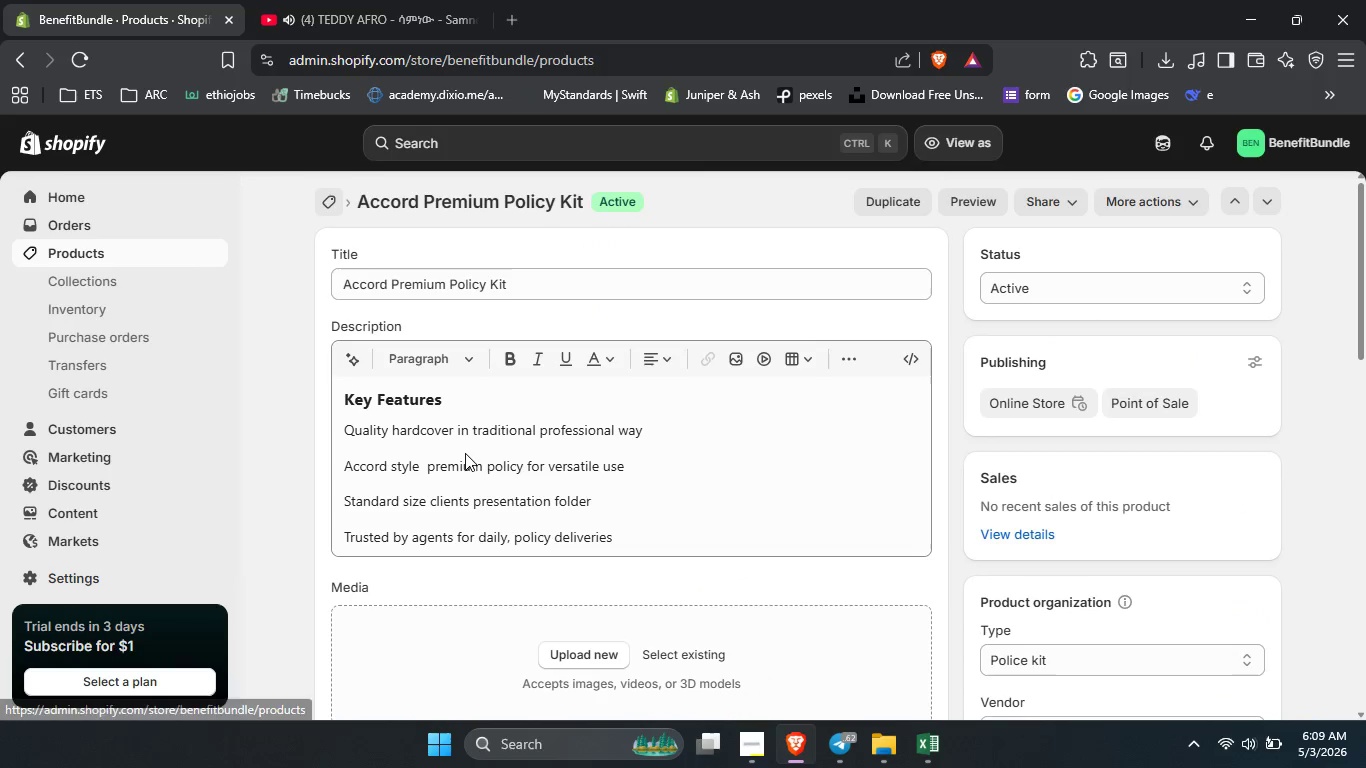 
scroll: coordinate [465, 453], scroll_direction: down, amount: 5.0
 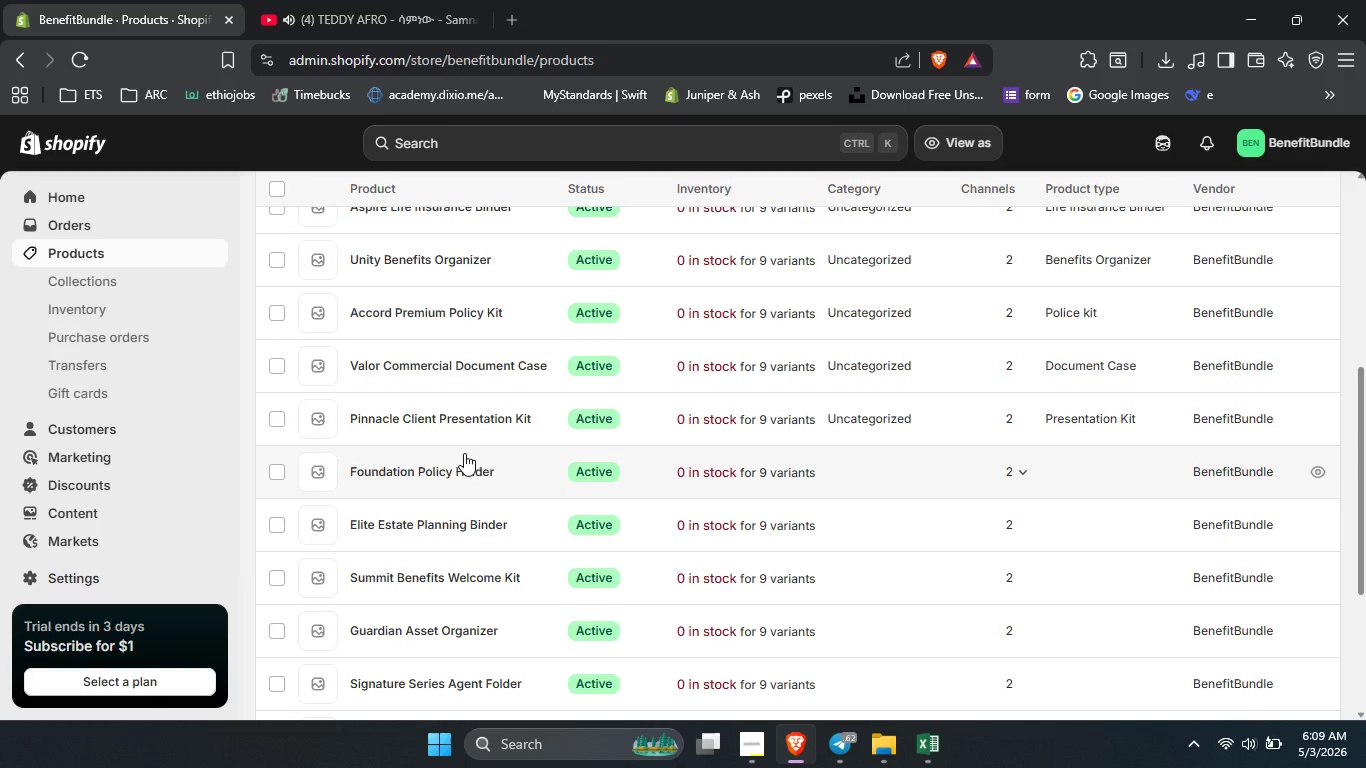 
left_click([434, 473])
 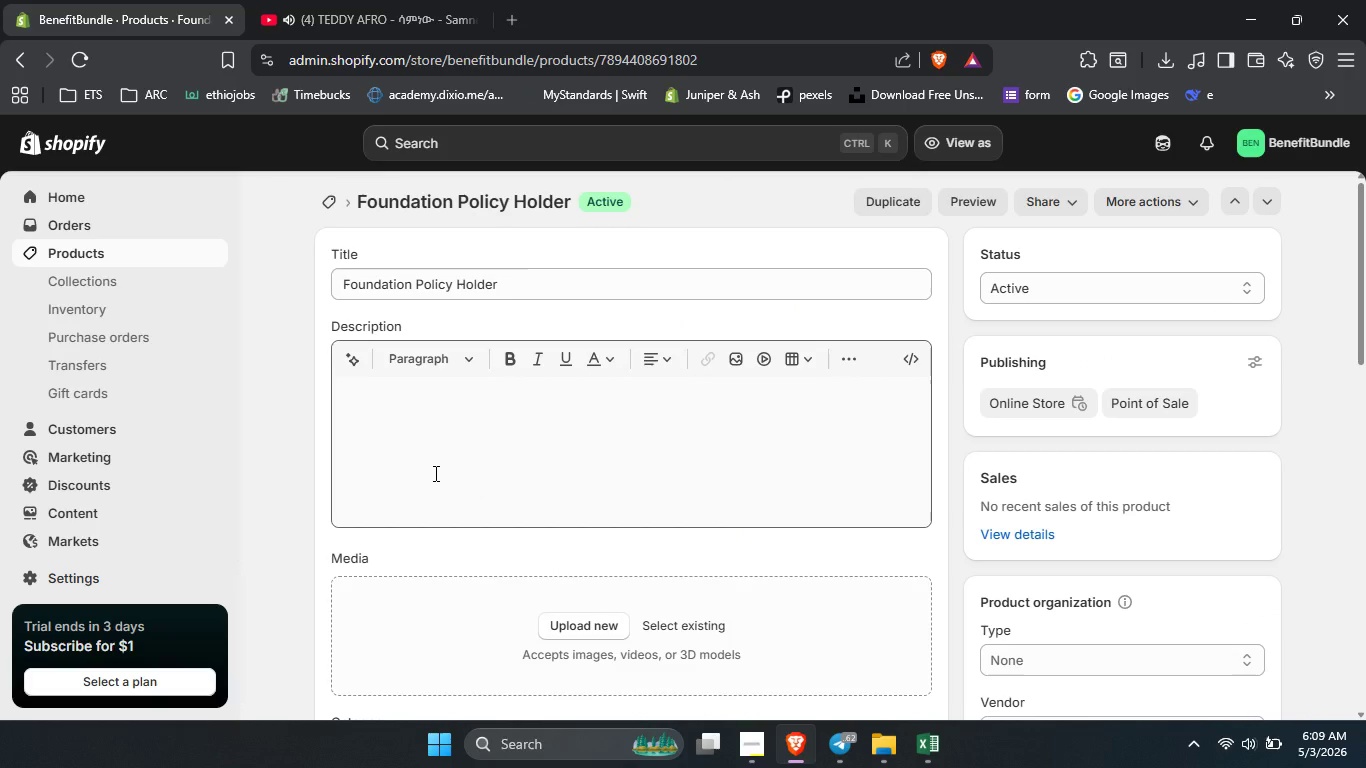 
wait(7.45)
 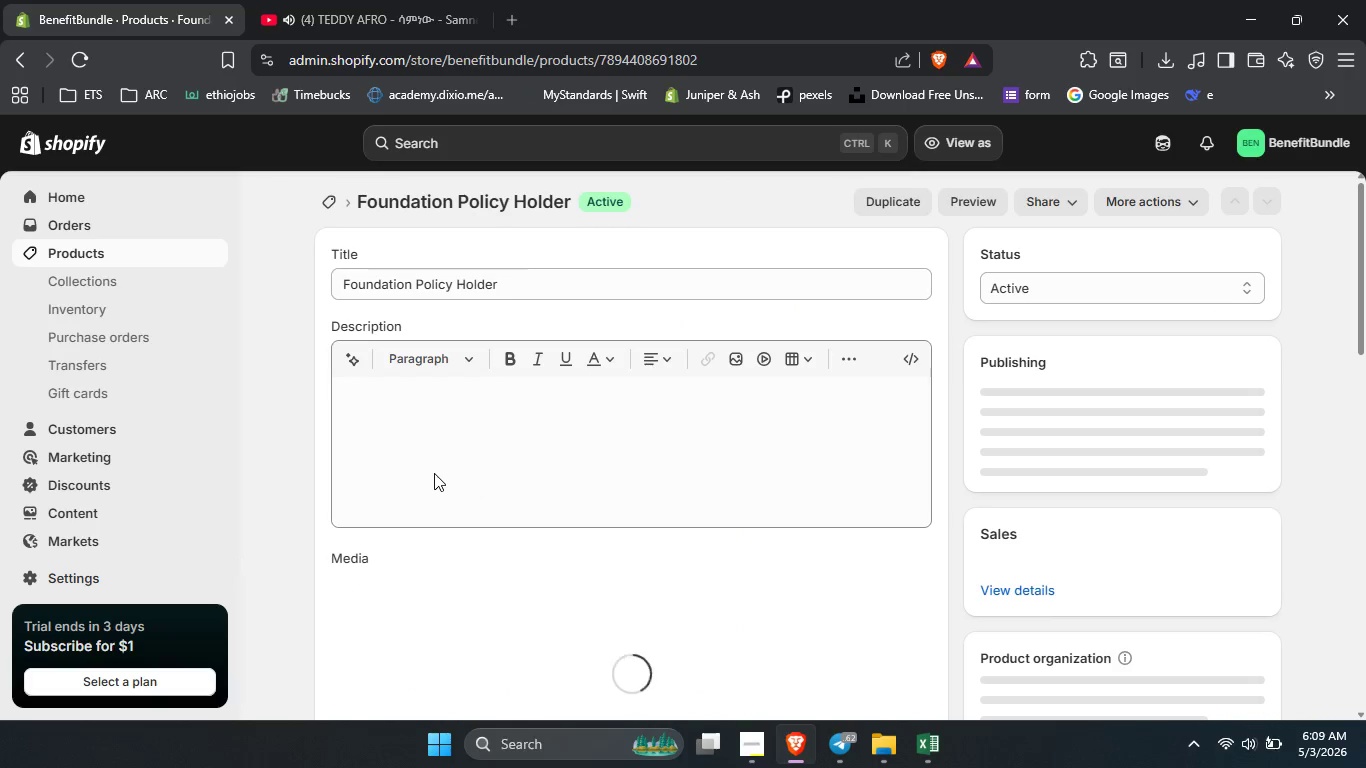 
scroll: coordinate [499, 466], scroll_direction: up, amount: 5.0
 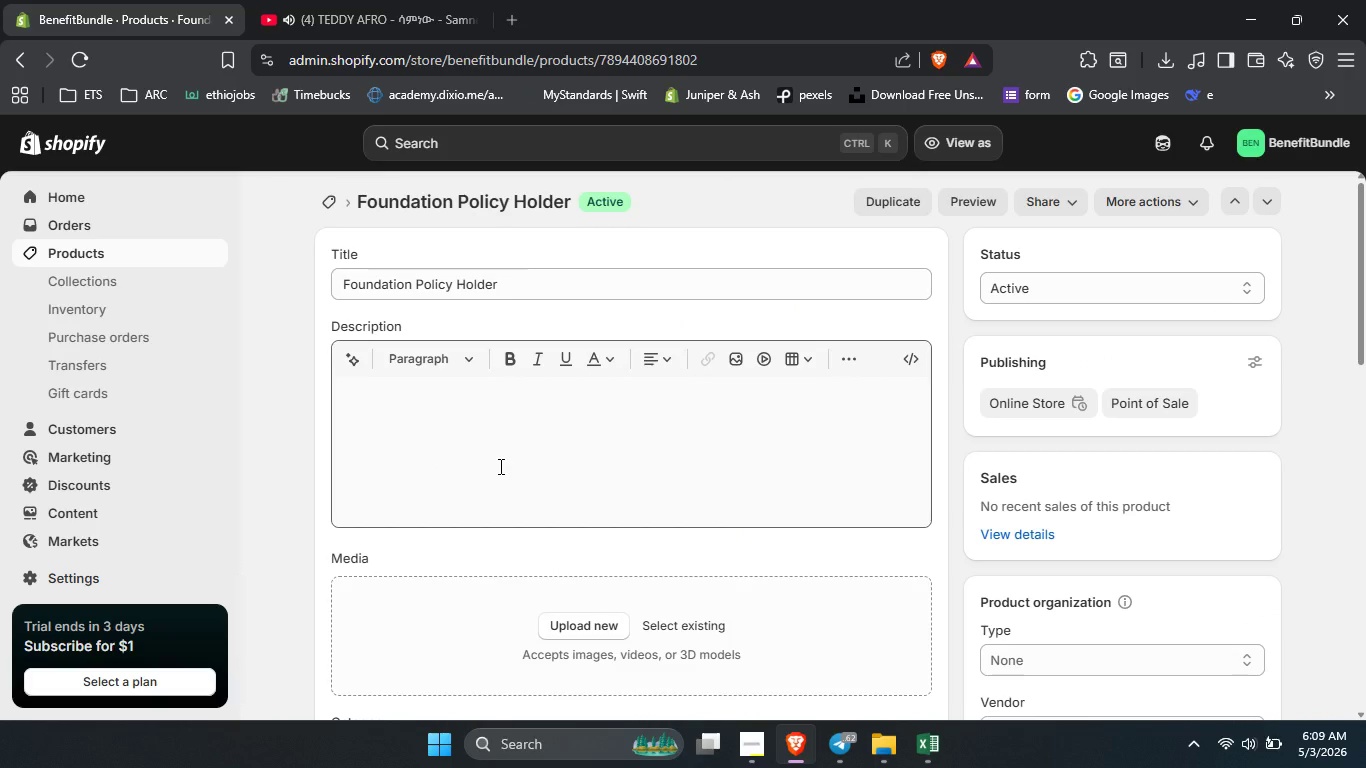 
wait(8.81)
 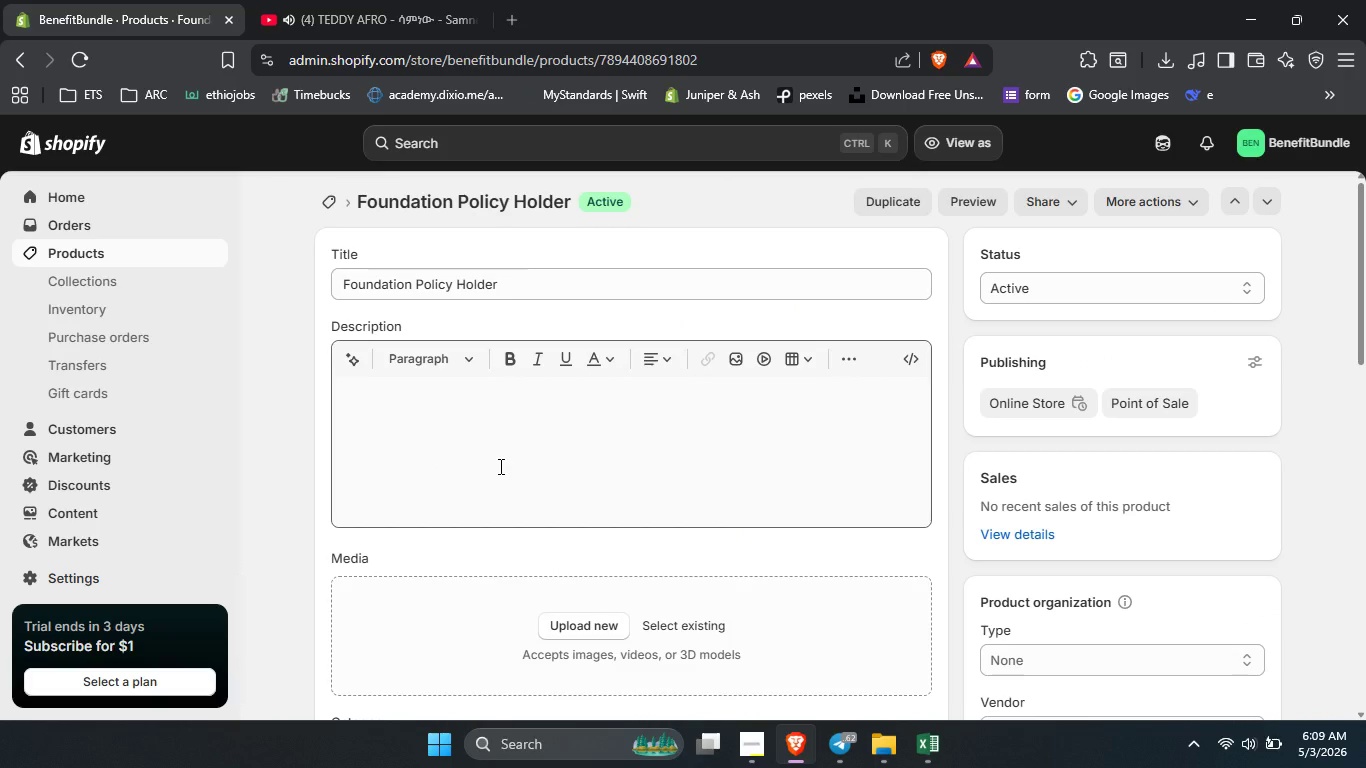 
scroll: coordinate [499, 466], scroll_direction: none, amount: 0.0
 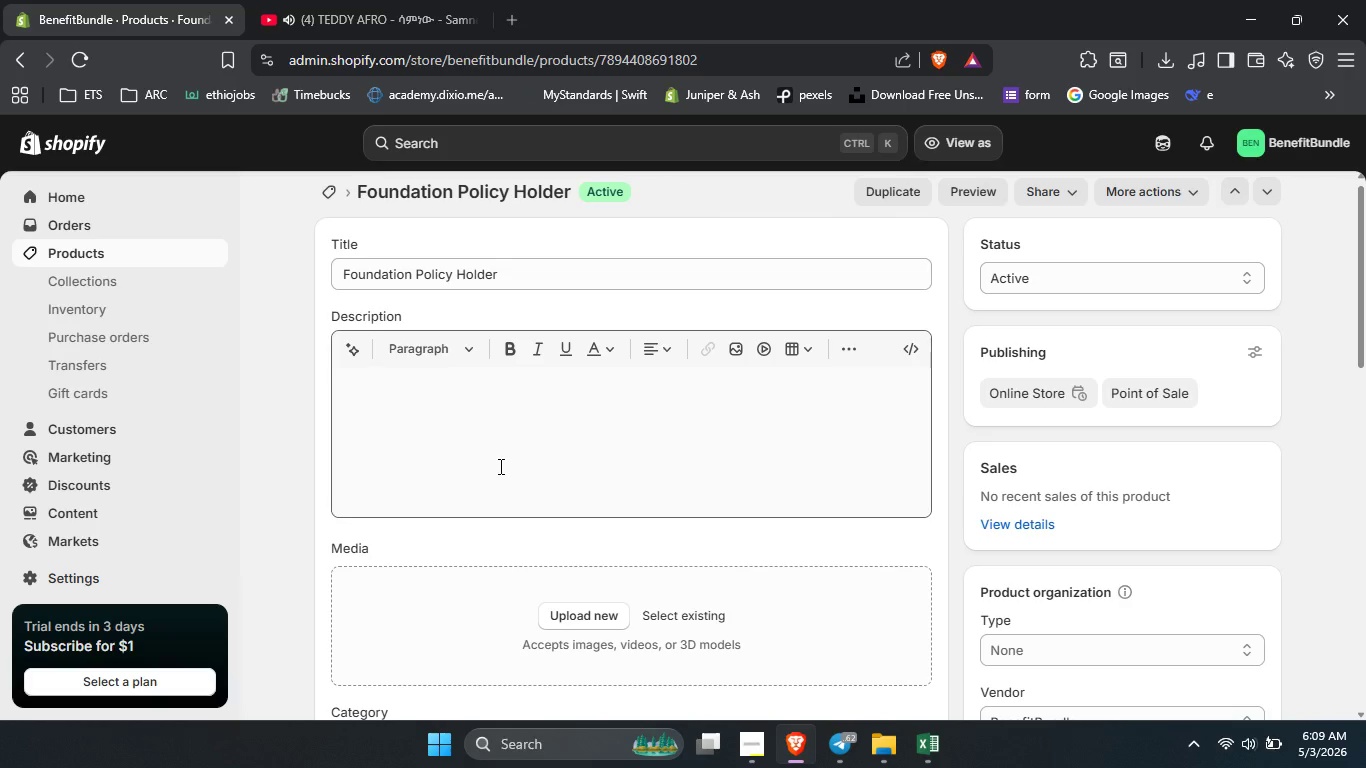 
left_click([499, 466])
 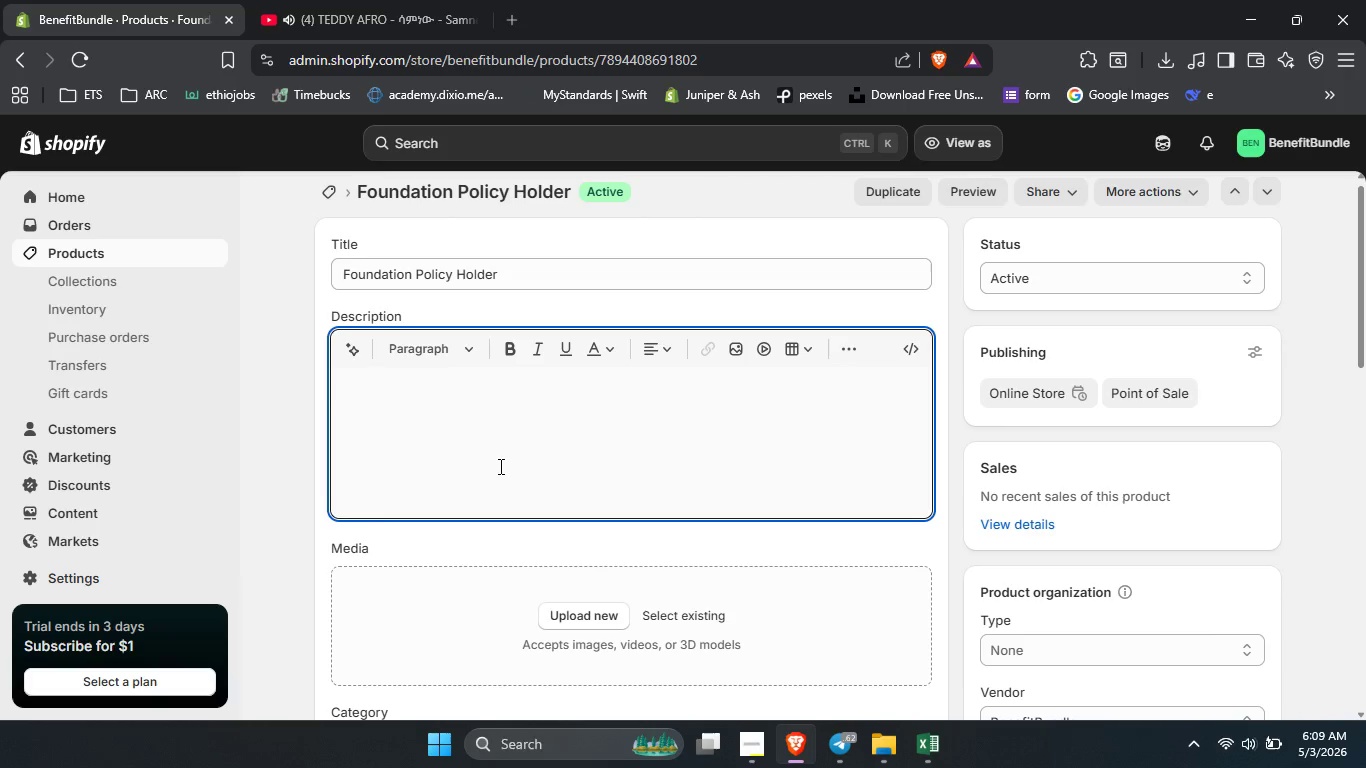 
wait(7.12)
 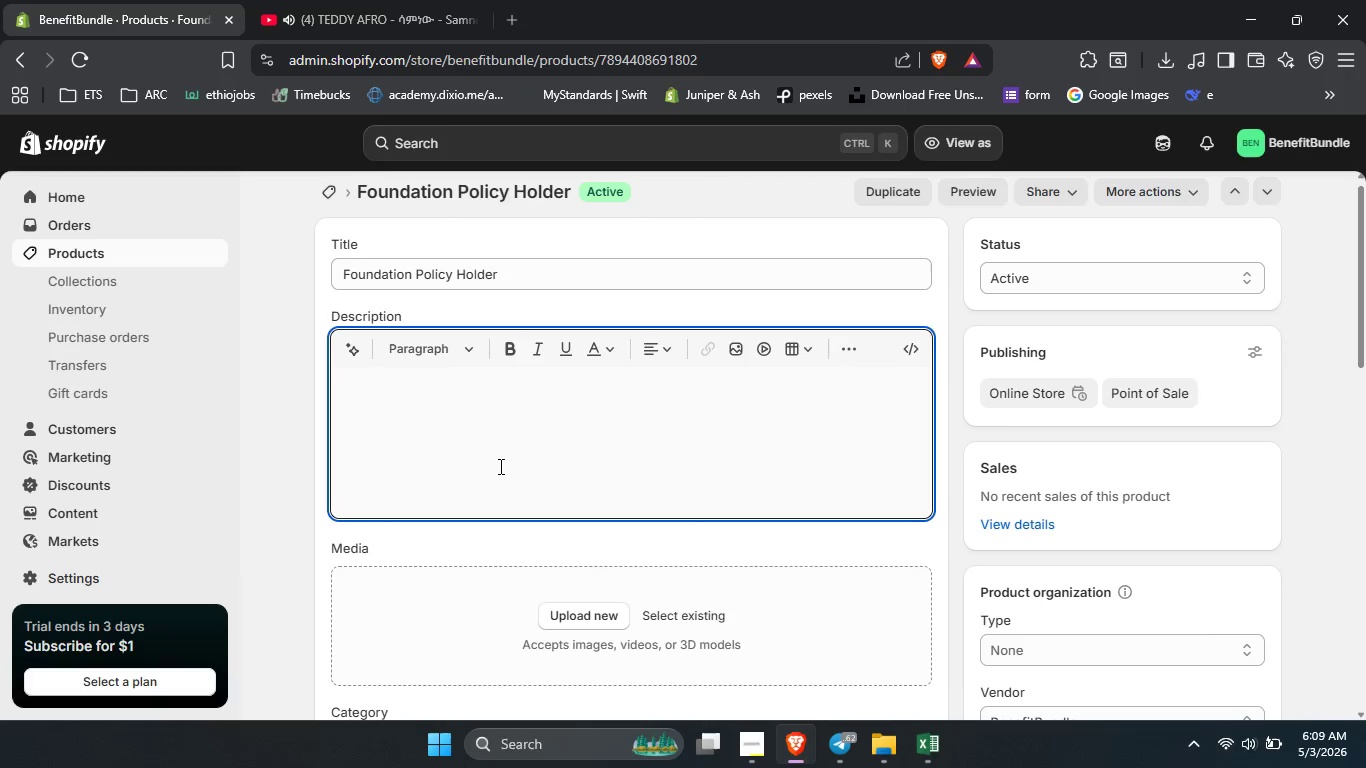 
type(Key Features )
key(Backspace)
 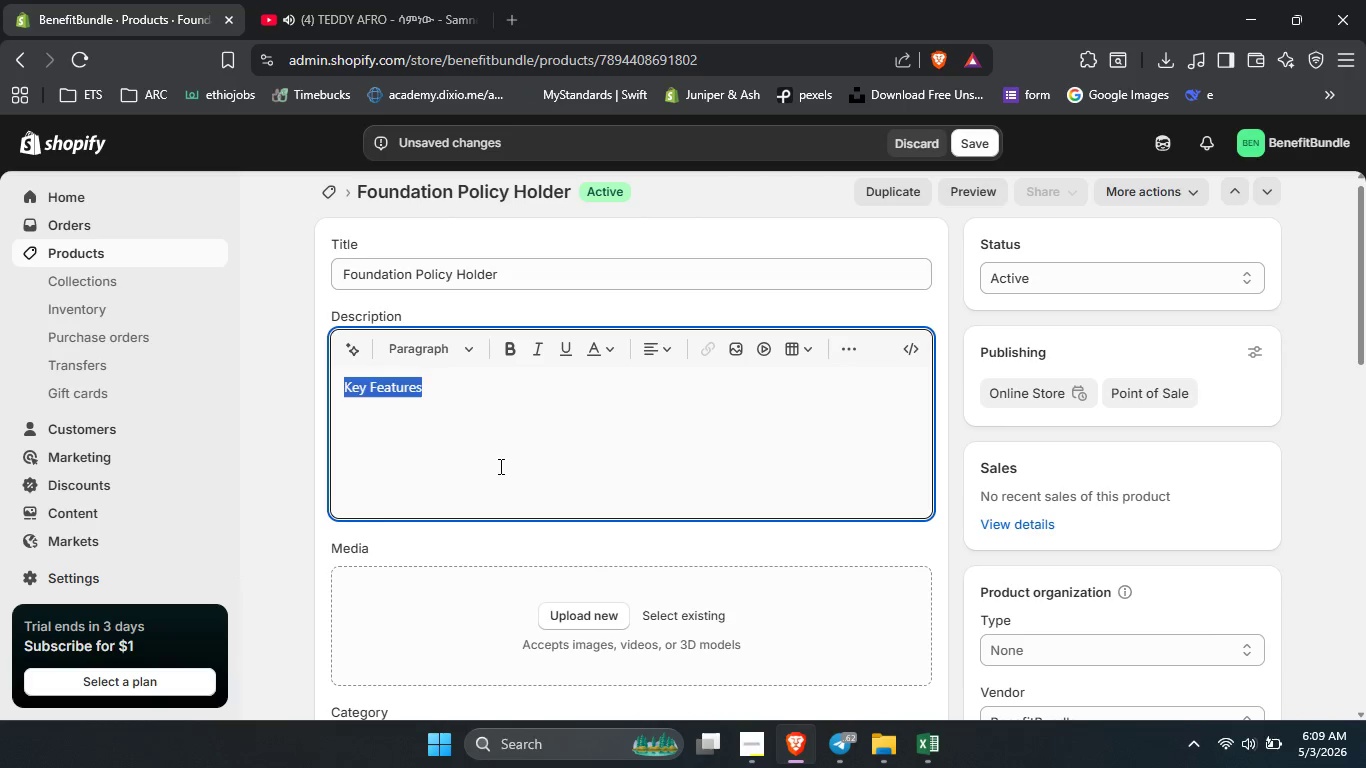 
key(Control+ControlLeft)
 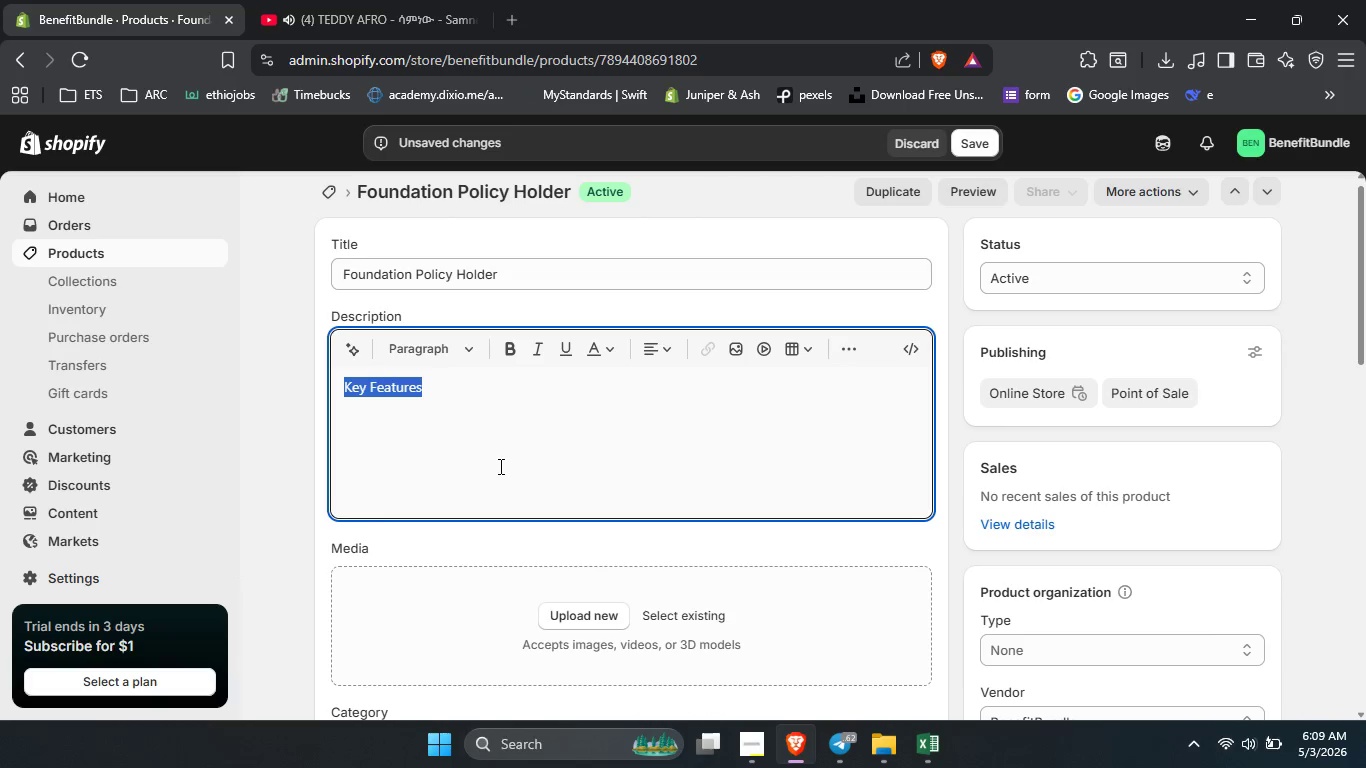 
key(Control+A)
 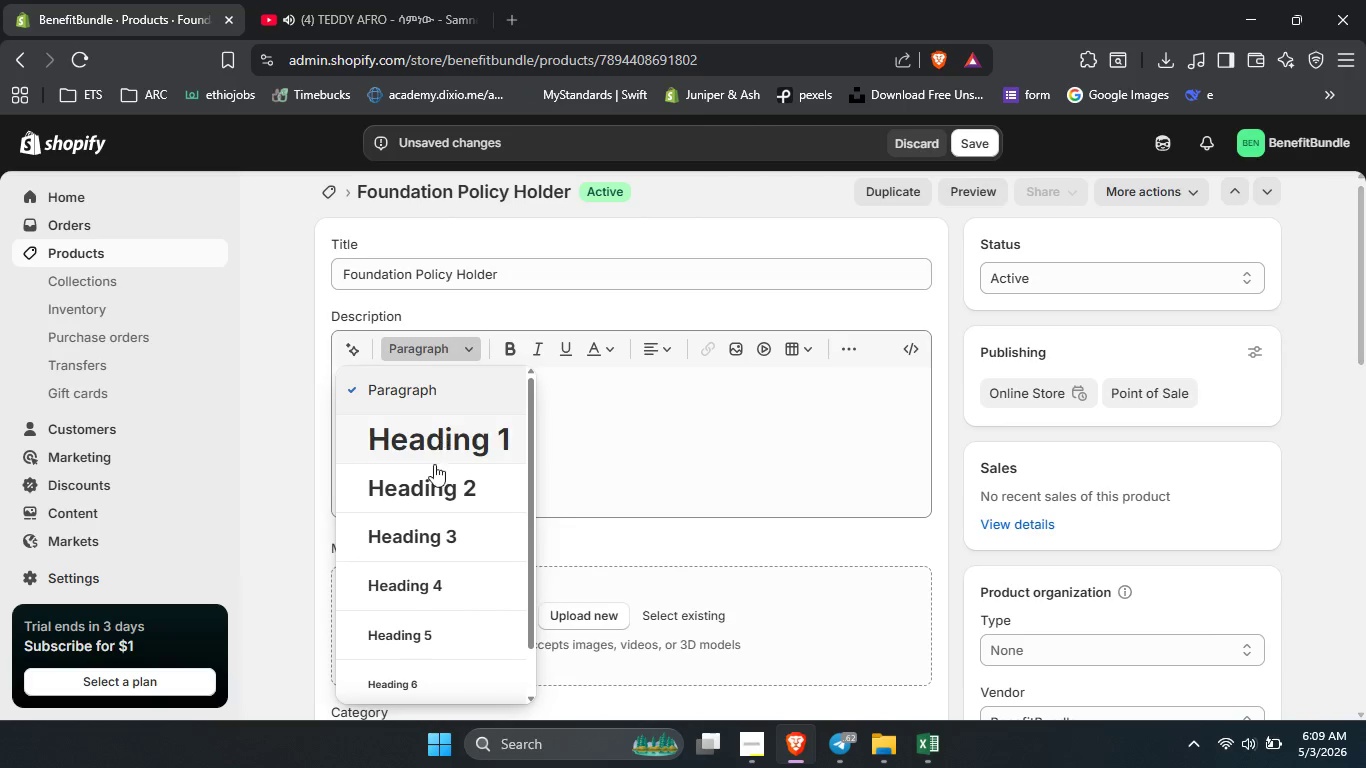 
left_click([413, 524])
 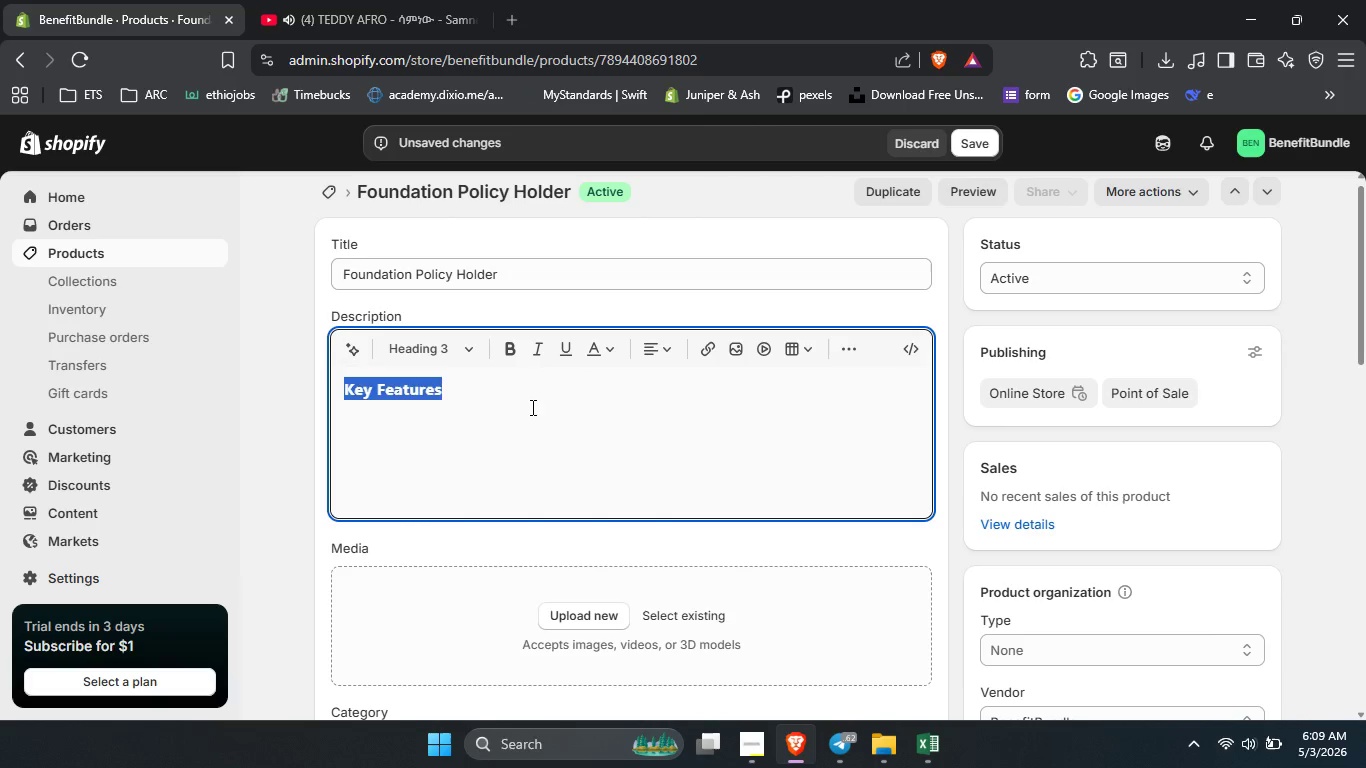 
key(ArrowRight)
 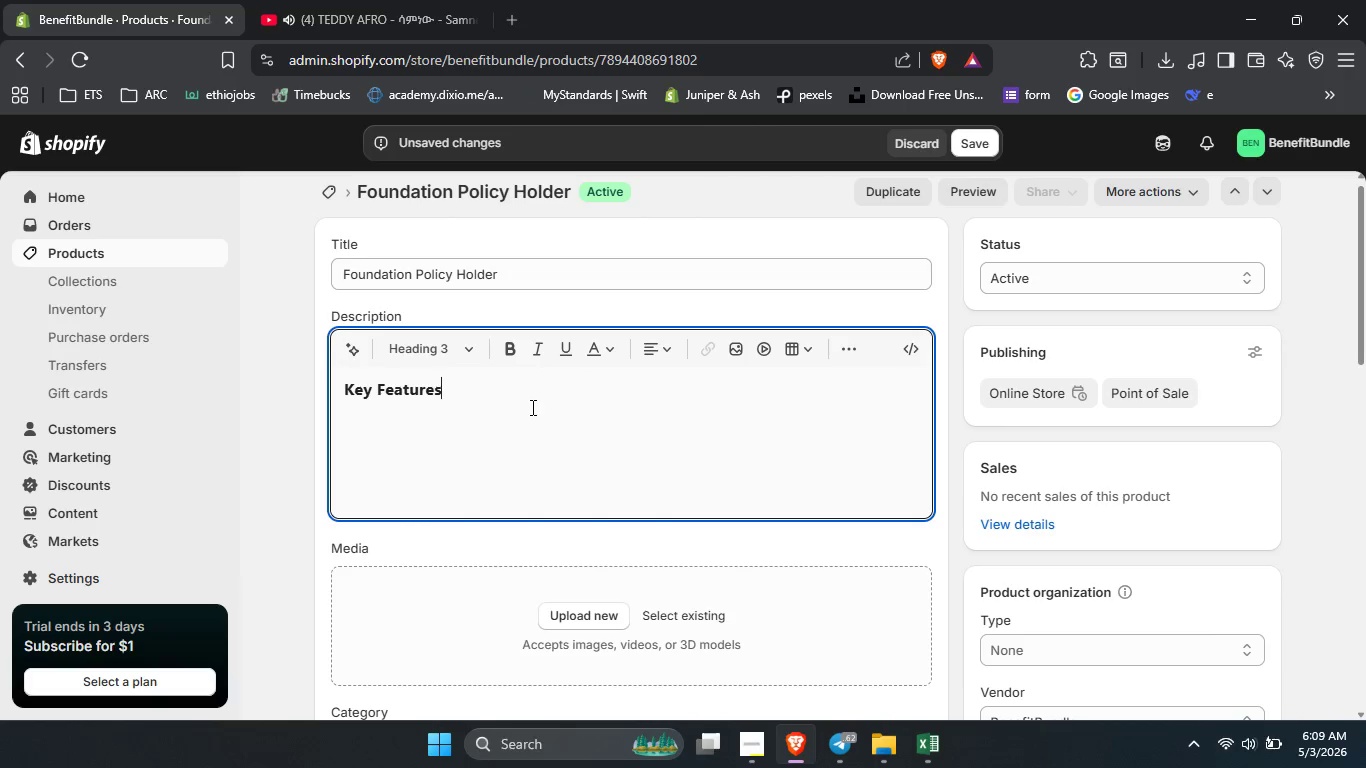 
key(Enter)
 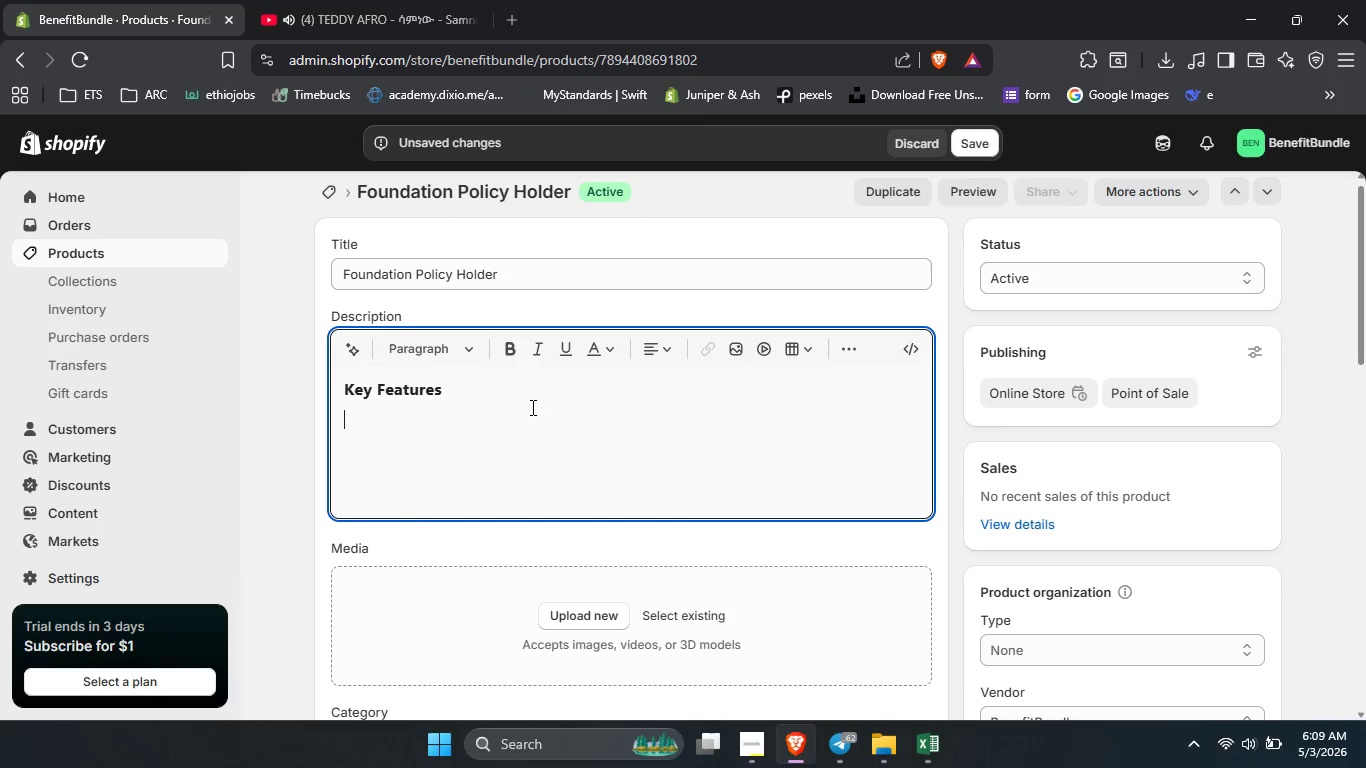 
type(Durable Ha)
key(Backspace)
key(Backspace)
type(hardcover design in classic professional wa)
key(Backspace)
key(Backspace)
type(navy)
 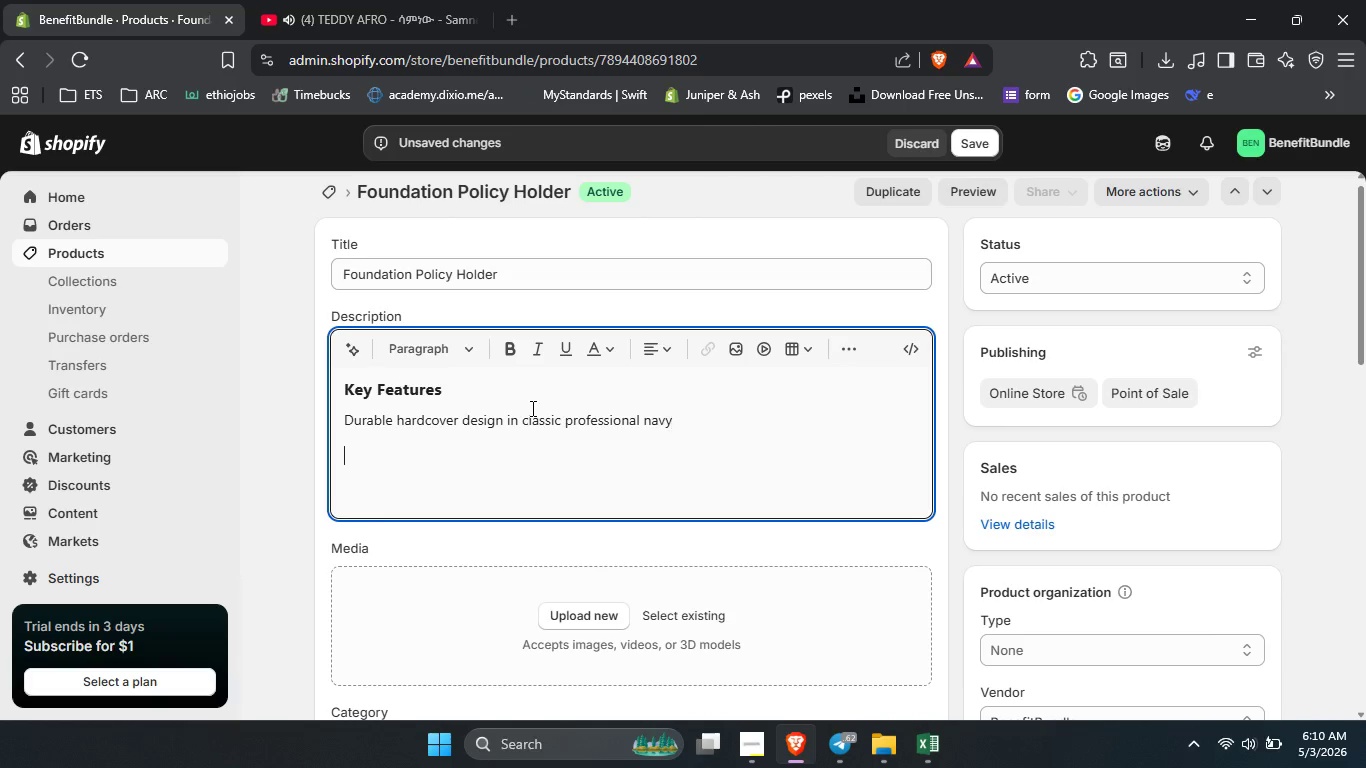 
key(Enter)
 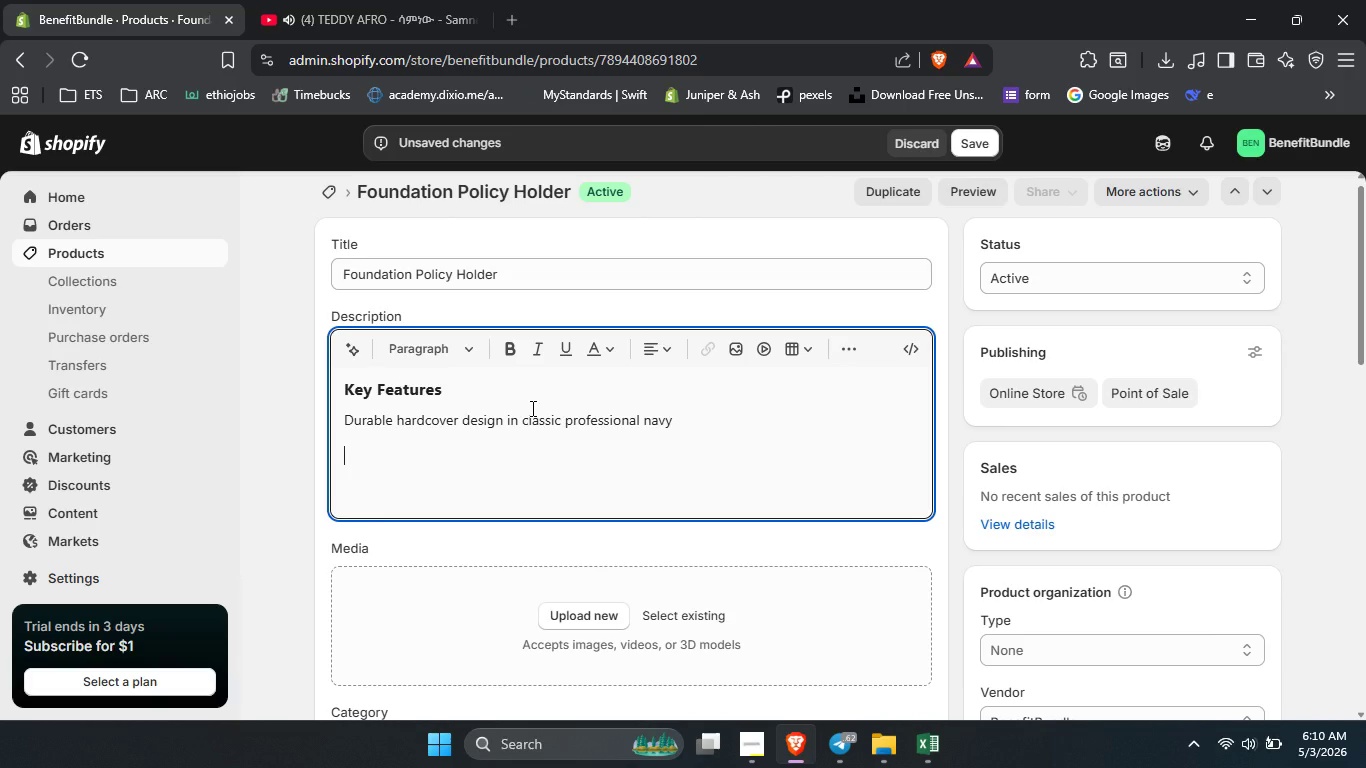 
hold_key(key=ShiftLeft, duration=1.5)
 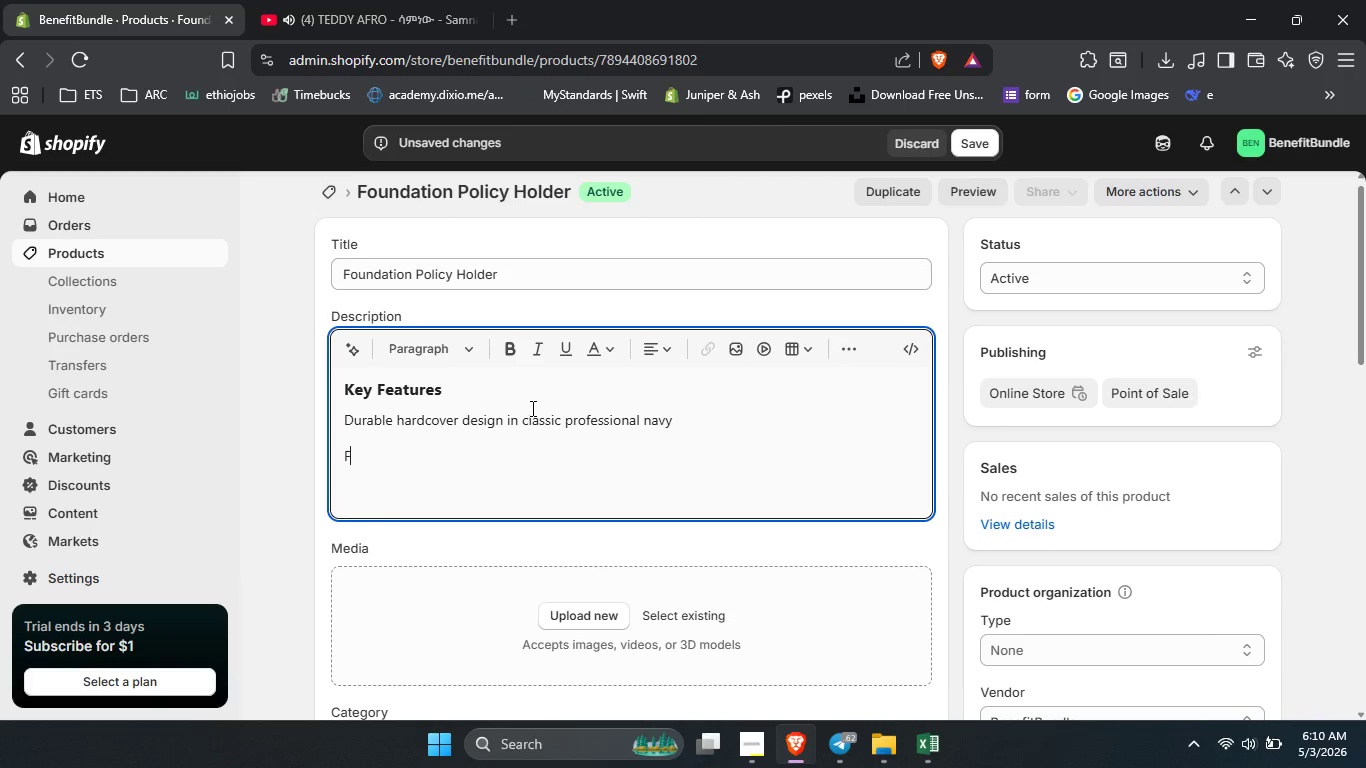 
type(Foundation )
key(Backspace)
type(a;)
key(Backspace)
type(l policy holder for everything insurance needs)
 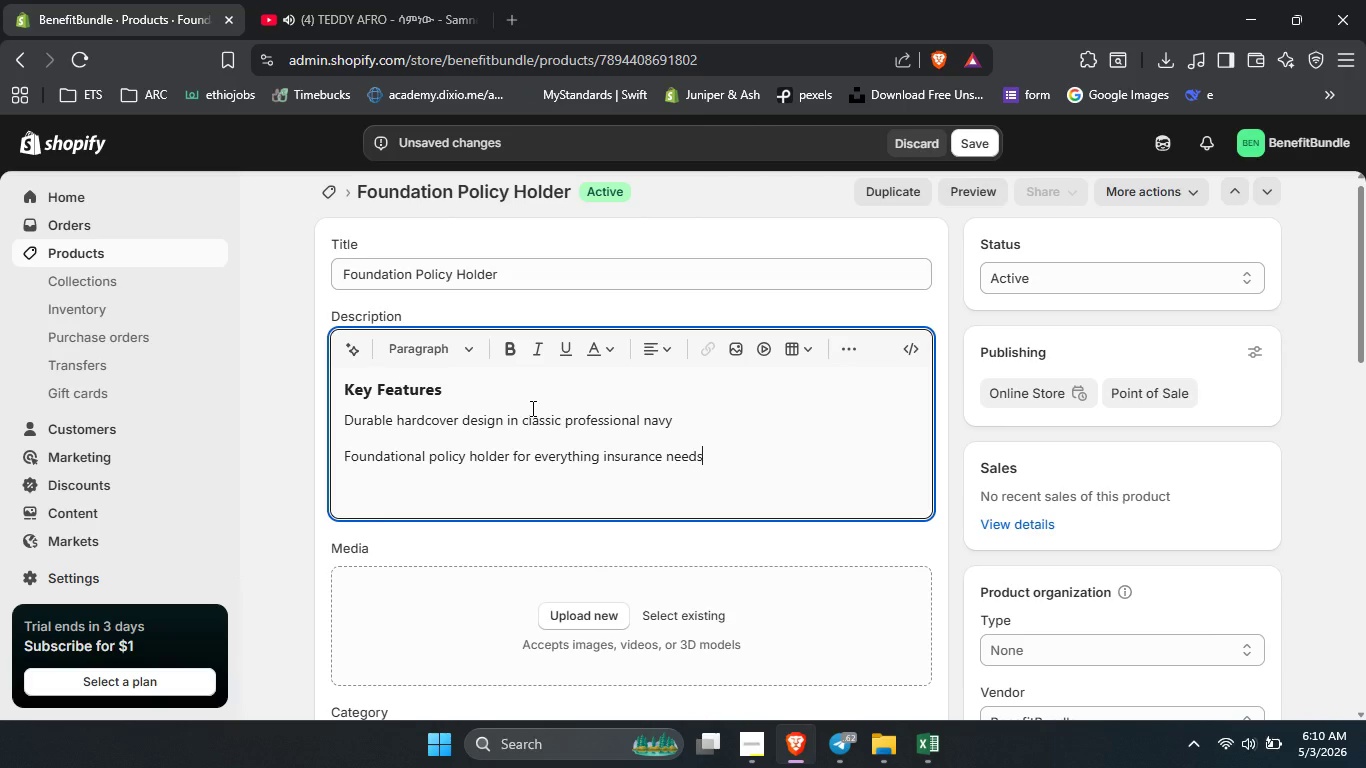 
key(Enter)
 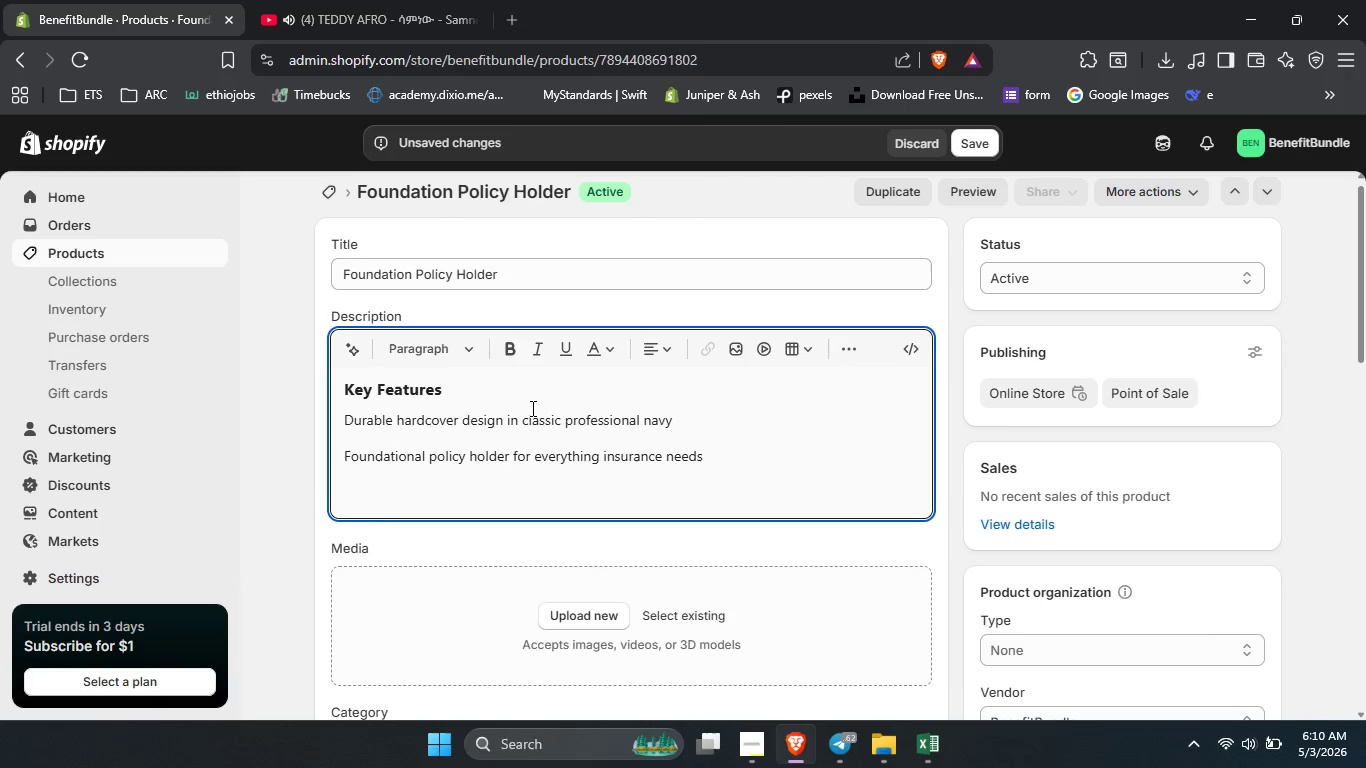 
type(Reliabb)
key(Backspace)
type(;)
key(Backspace)
type(le client presentation folder for all policy types)
 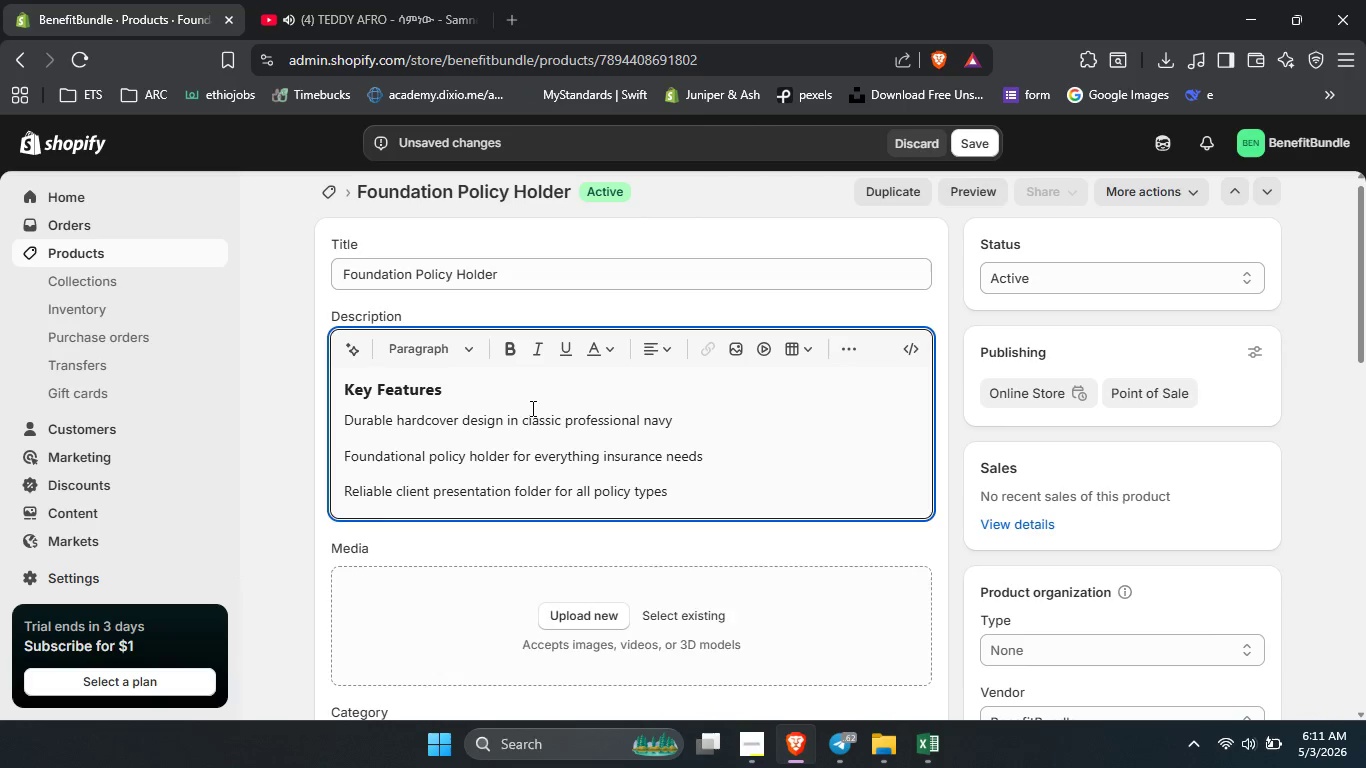 
key(Enter)
 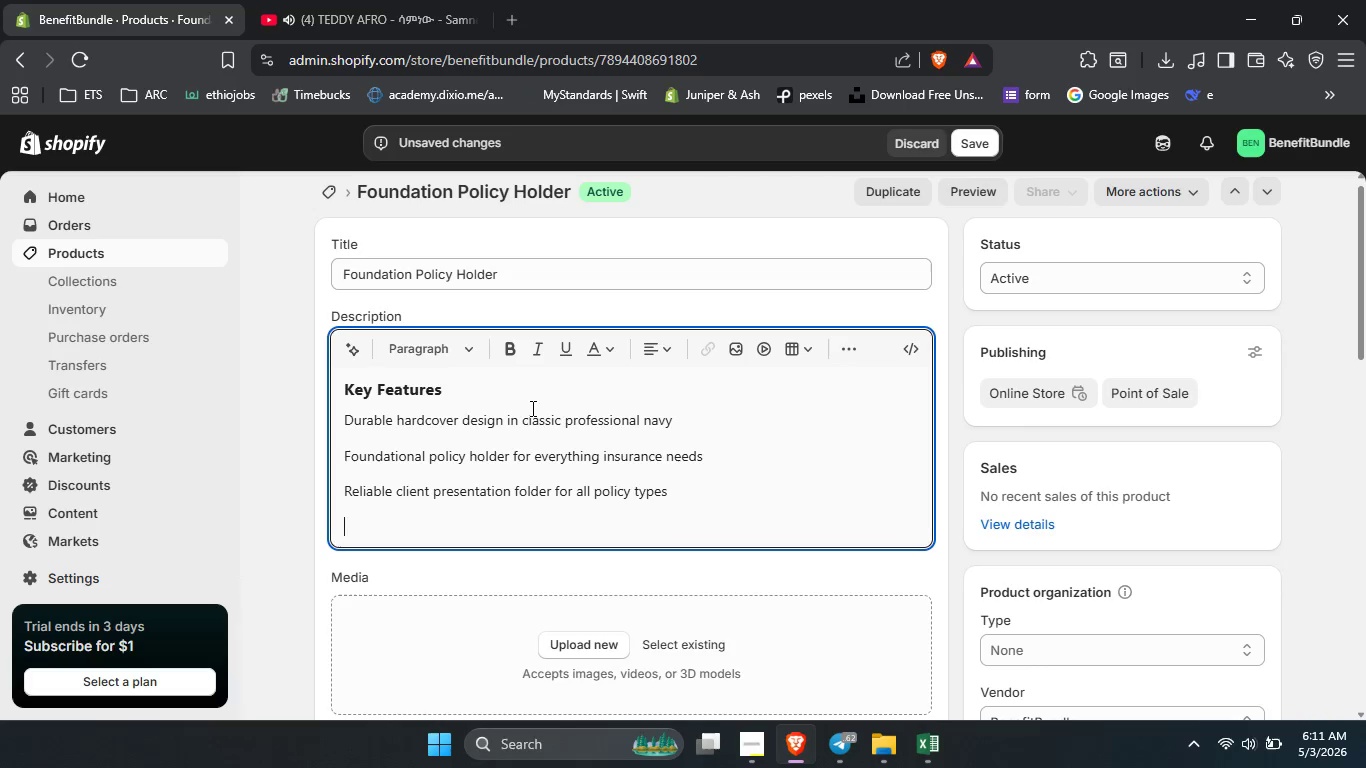 
type(Compact and professional)
 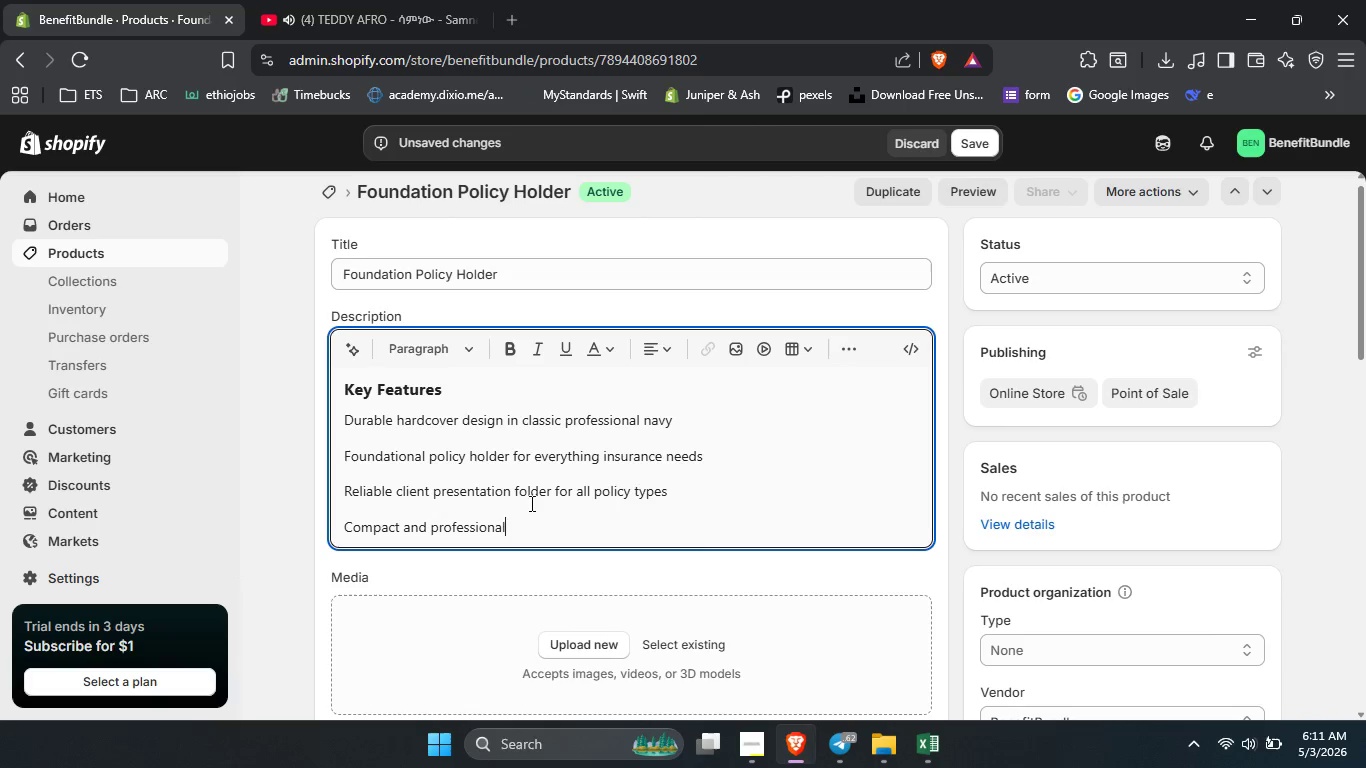 
left_click_drag(start_coordinate=[520, 527], to_coordinate=[332, 417])
 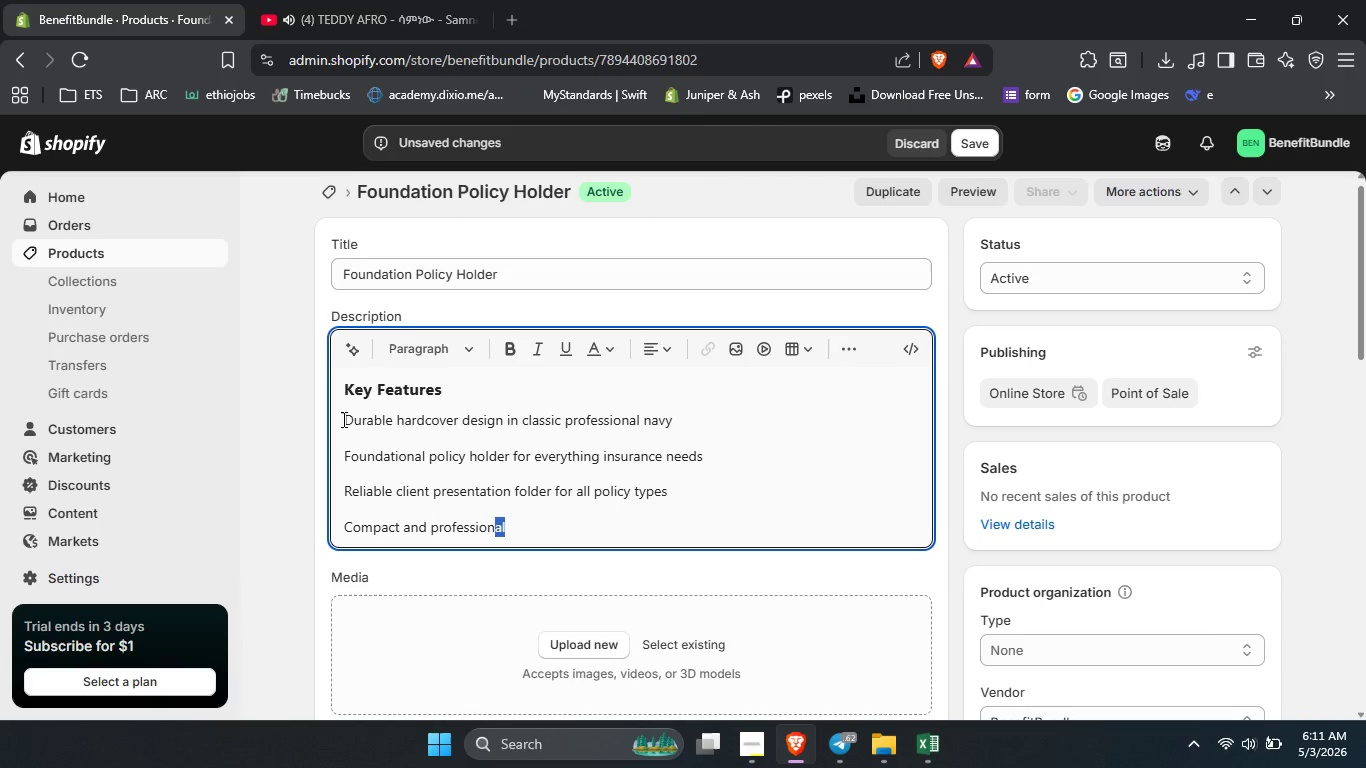 
left_click_drag(start_coordinate=[342, 419], to_coordinate=[536, 548])
 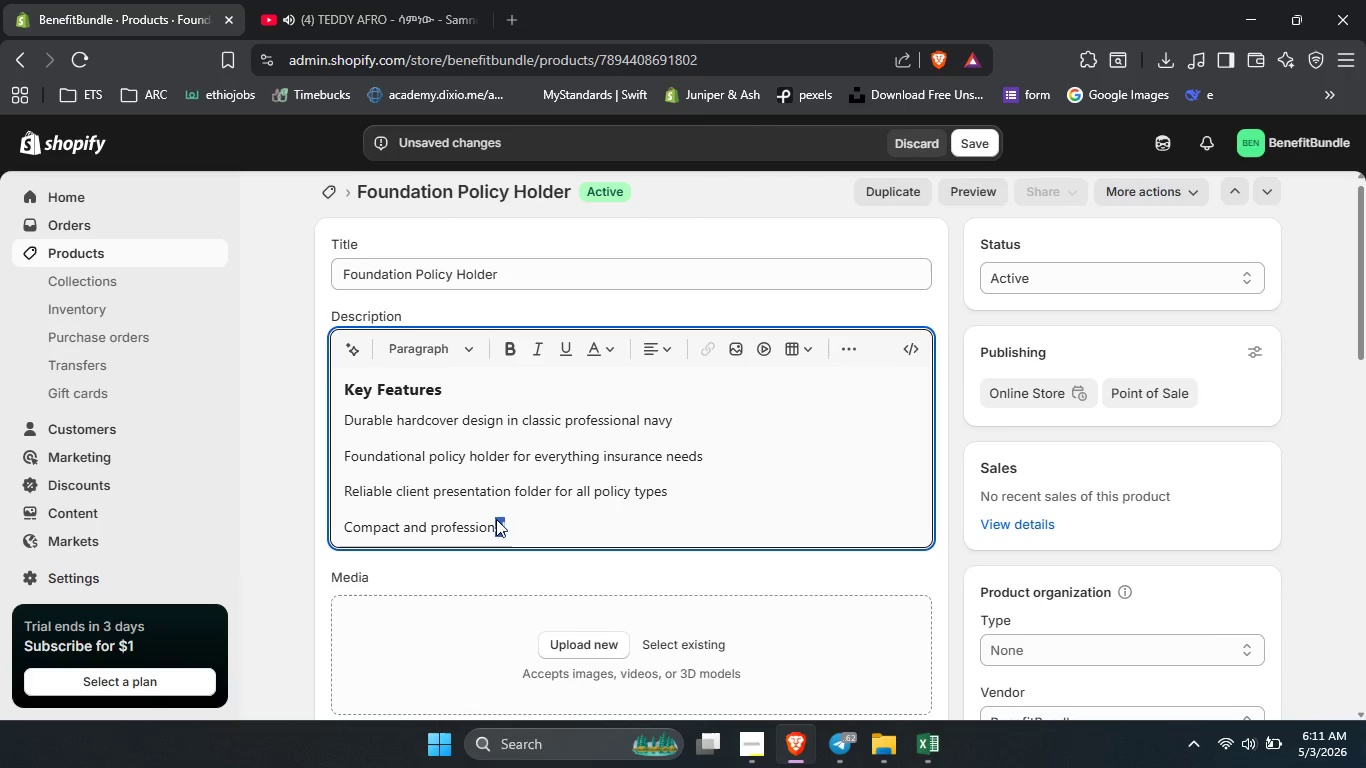 
left_click([496, 519])
 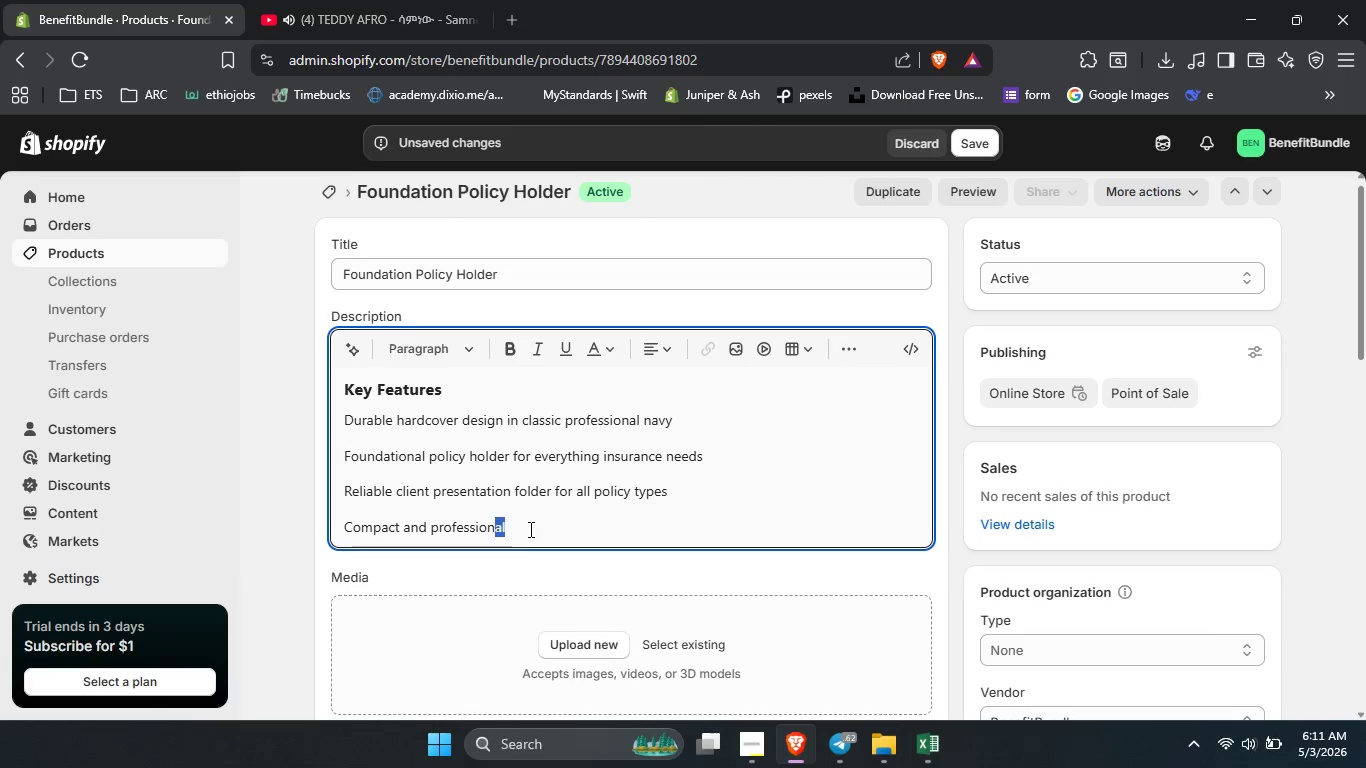 
left_click([529, 529])
 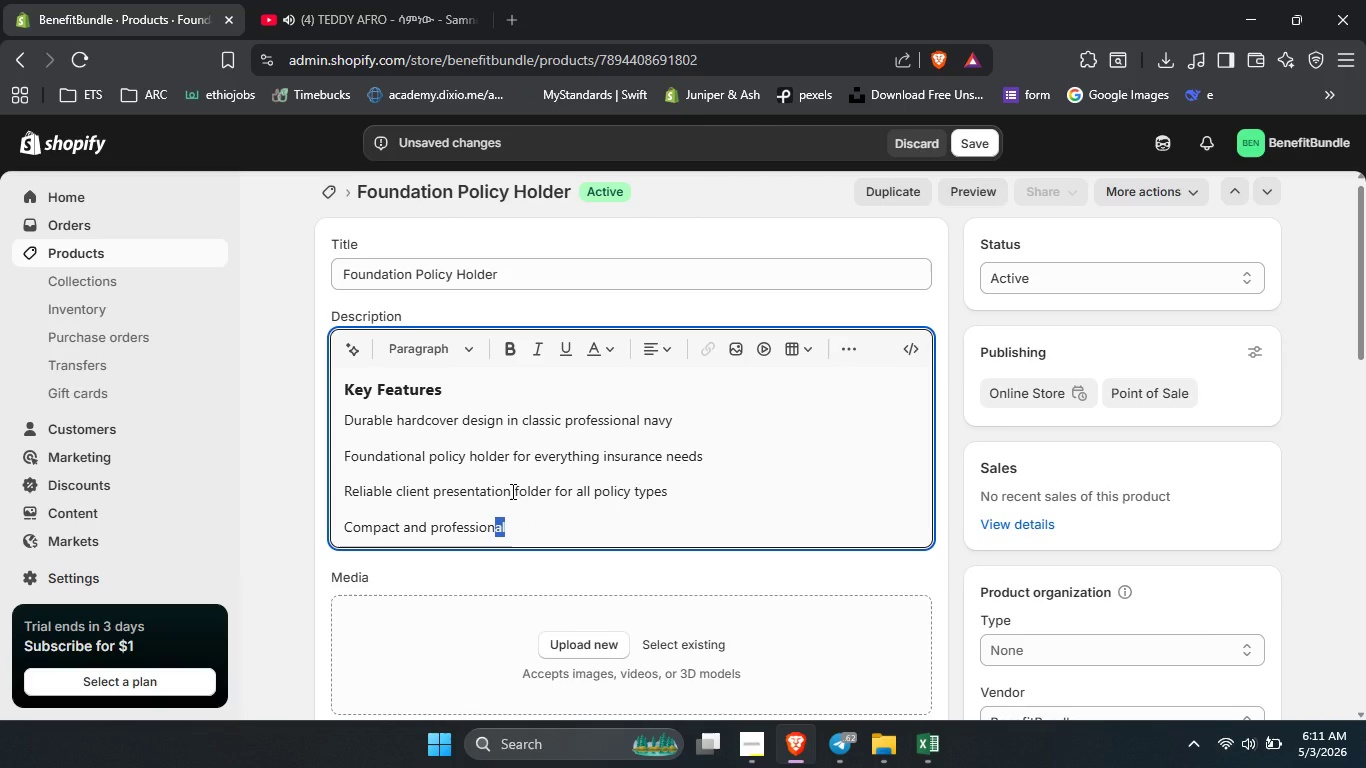 
left_click([511, 491])
 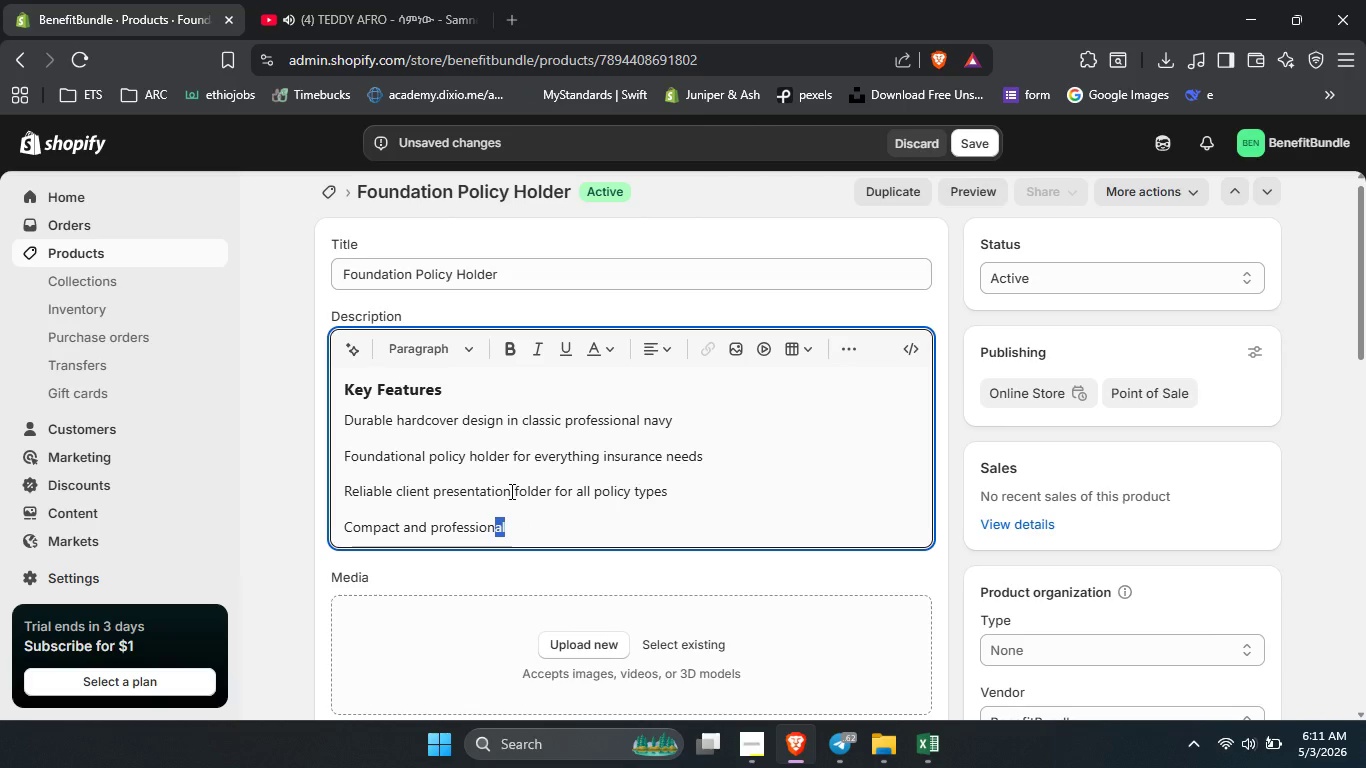 
left_click([510, 491])
 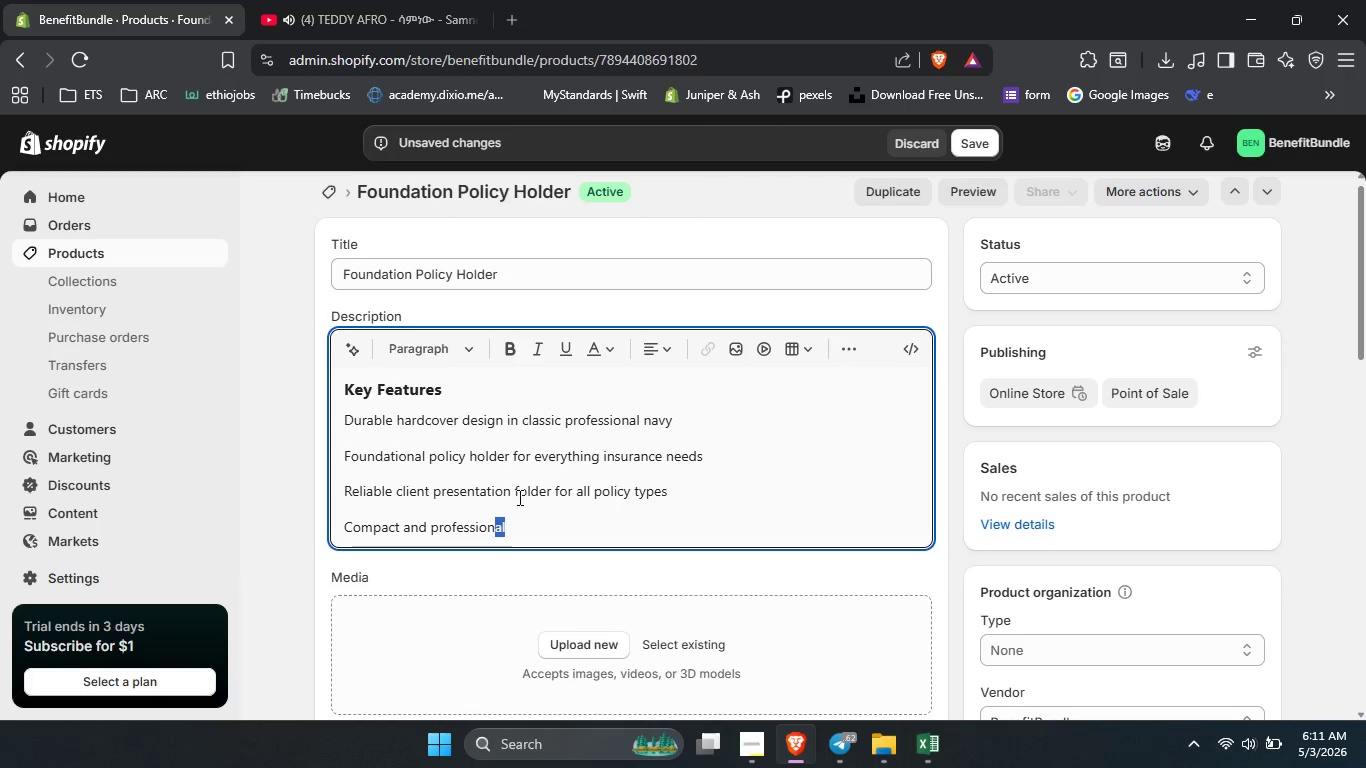 
scroll: coordinate [693, 552], scroll_direction: down, amount: 4.0
 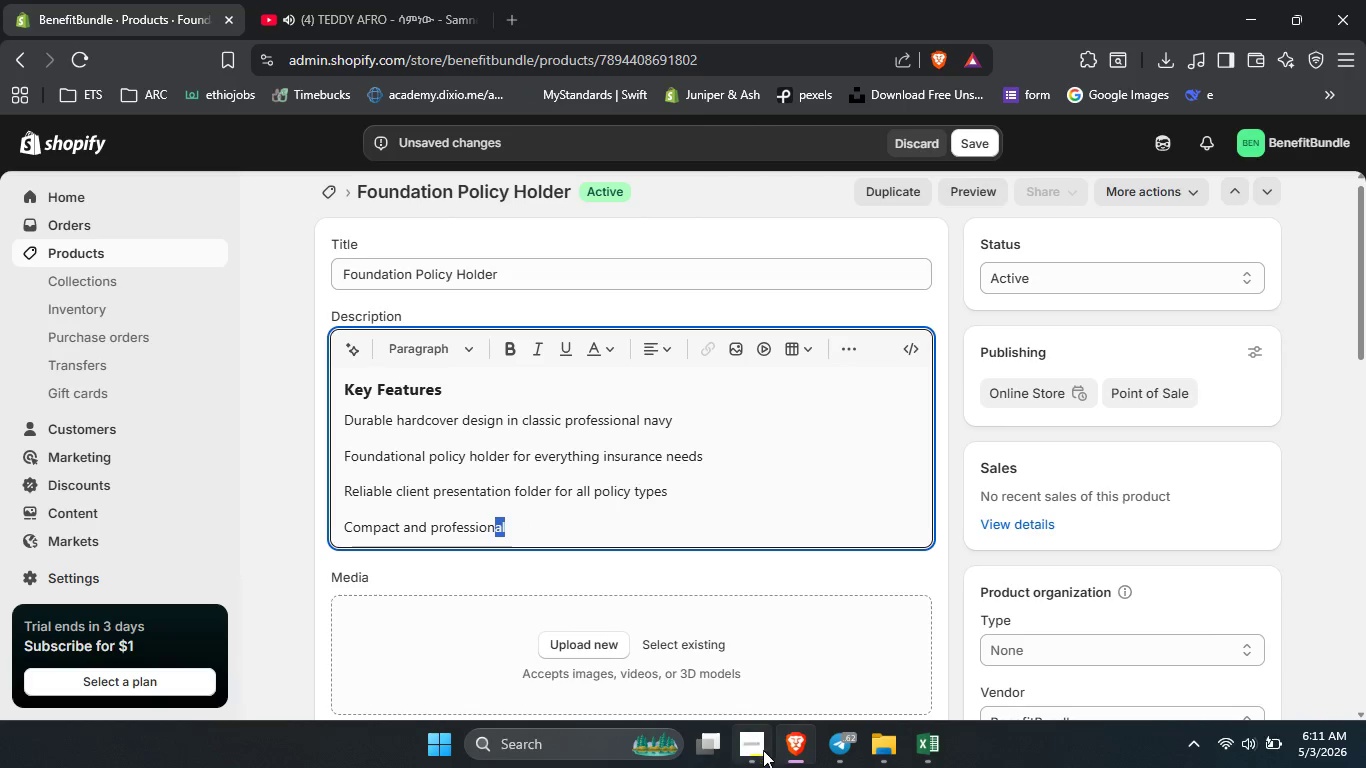 
left_click([761, 753])